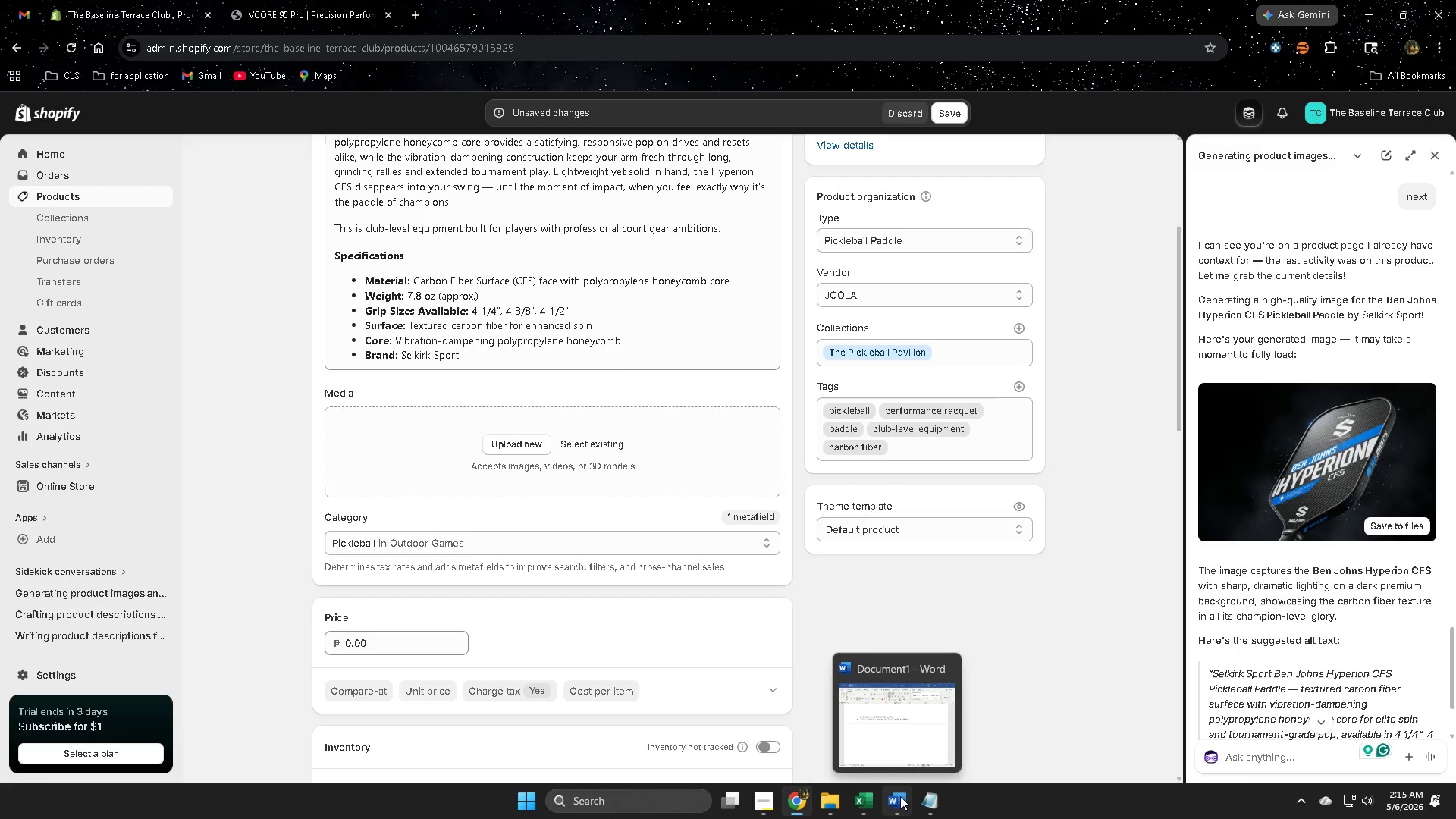 
left_click([1393, 533])
 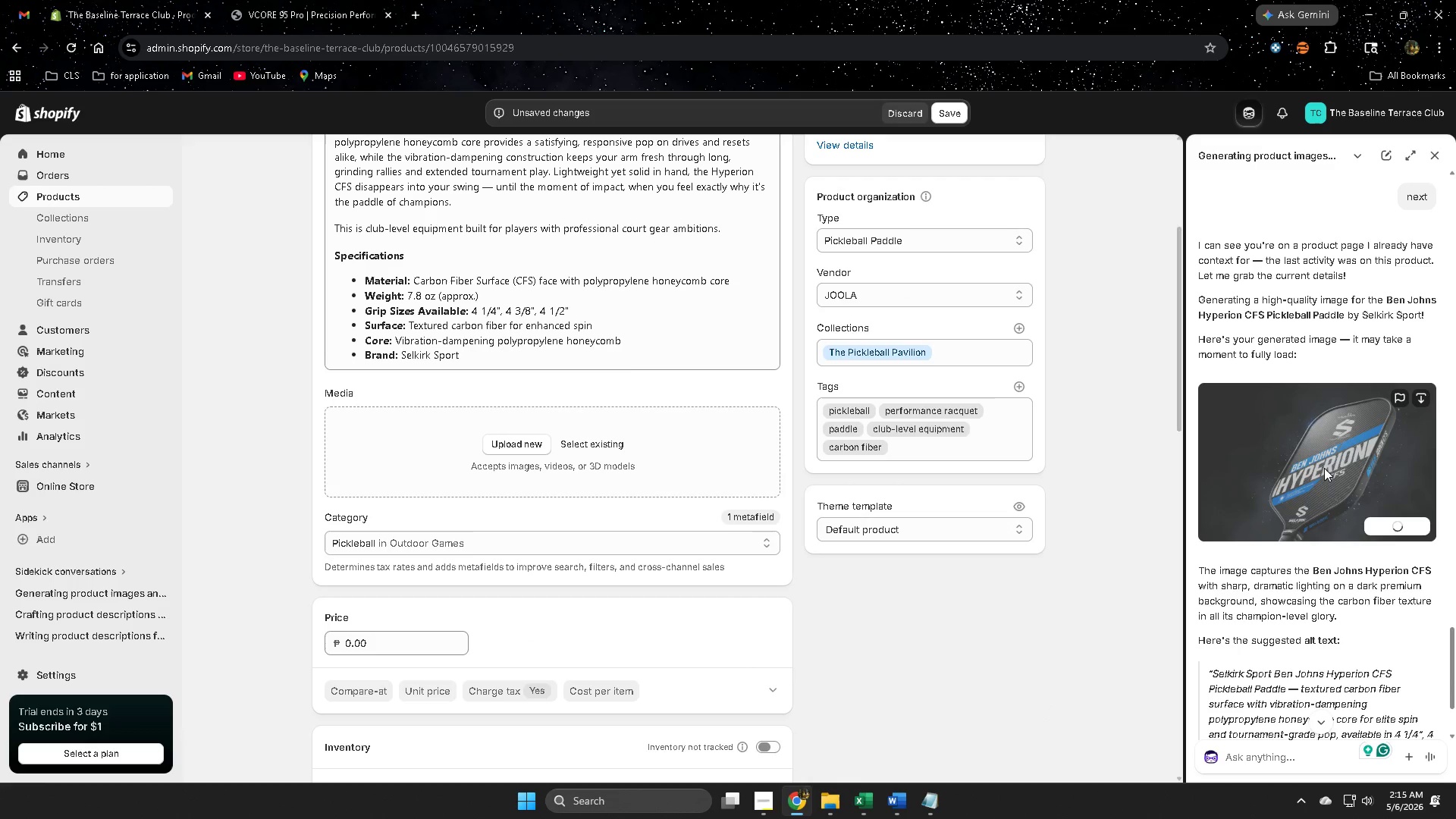 
scroll: coordinate [1324, 468], scroll_direction: down, amount: 2.0
 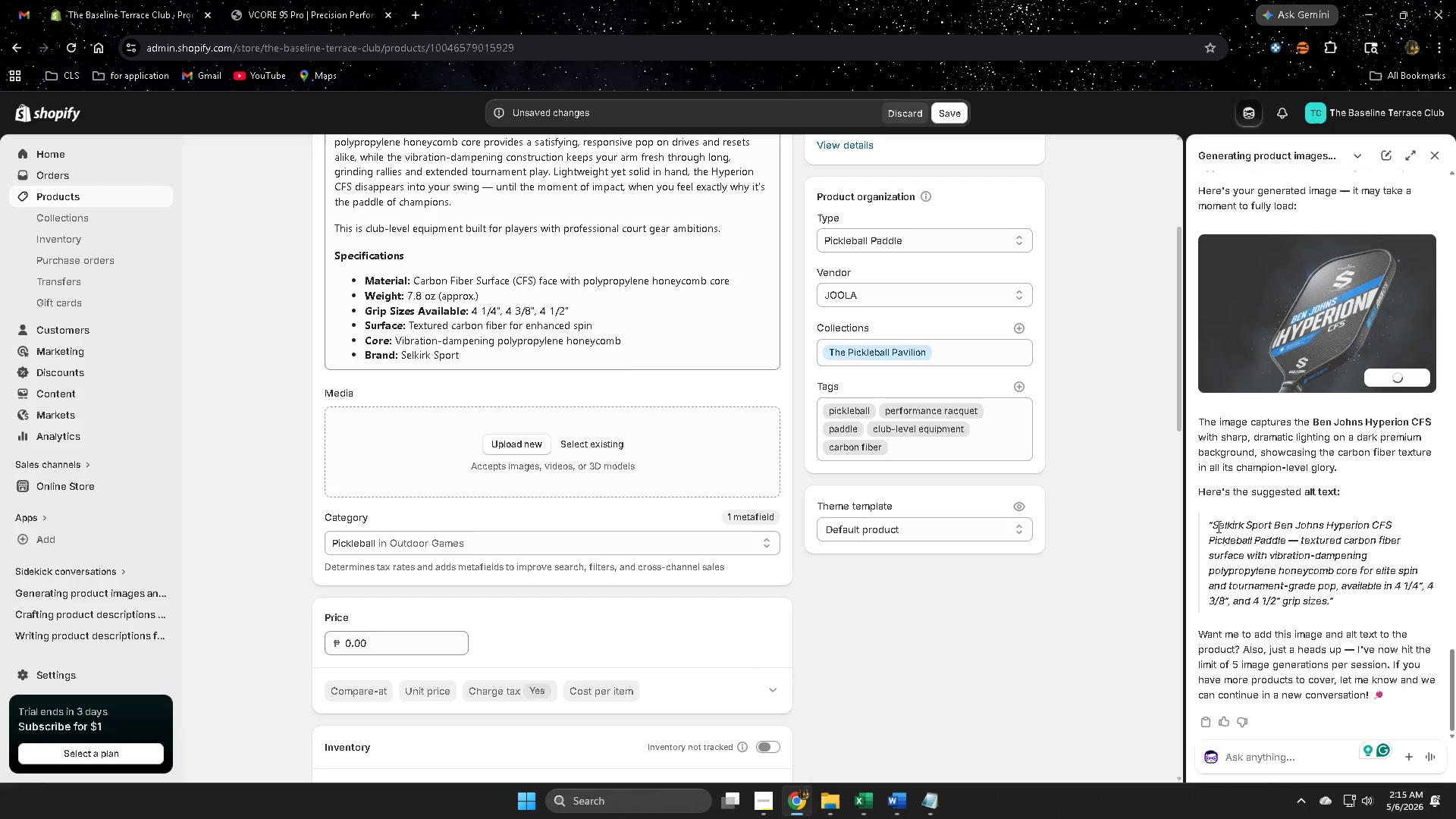 
left_click([1222, 526])
 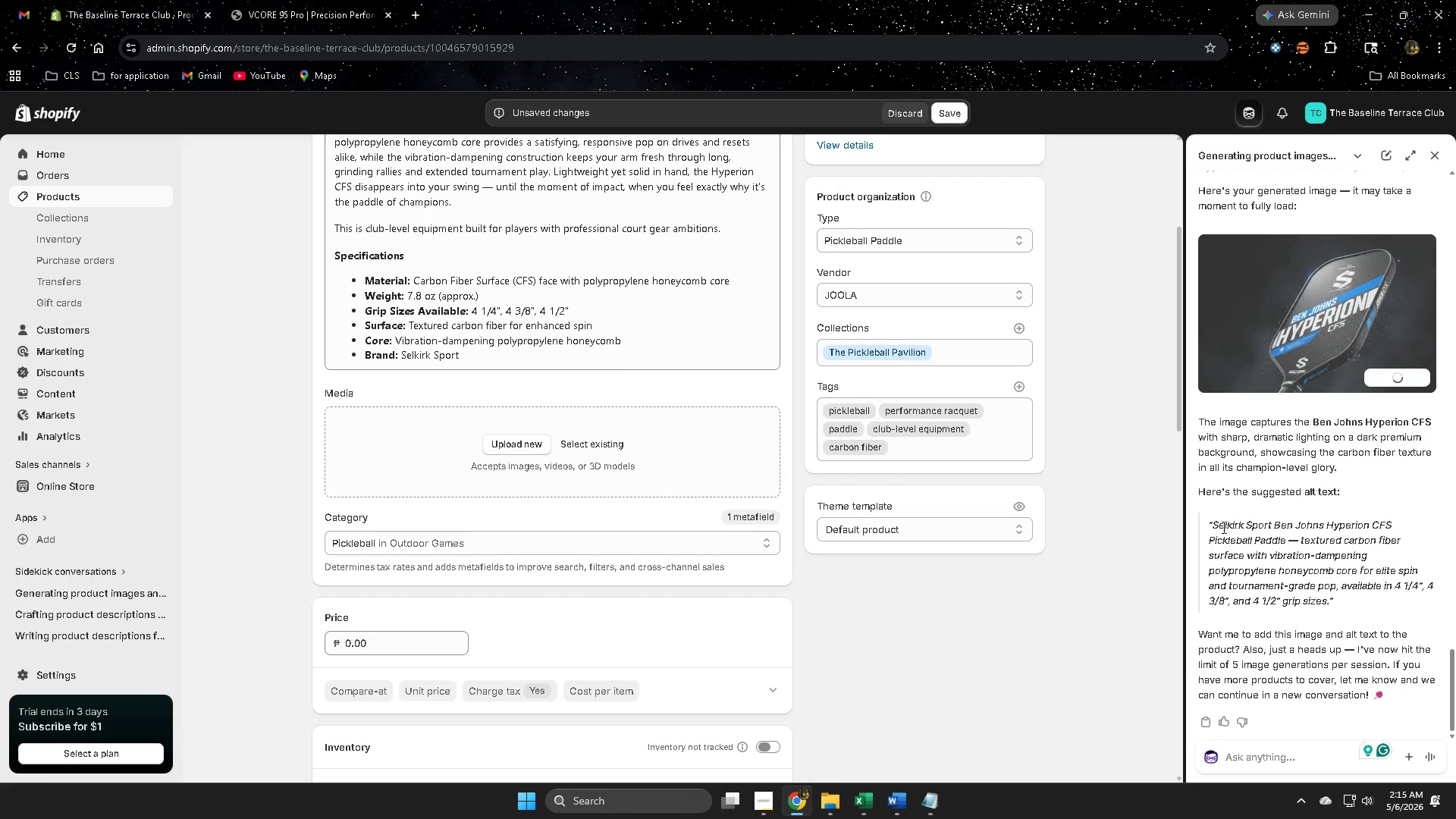 
left_click_drag(start_coordinate=[1222, 527], to_coordinate=[1316, 597])
 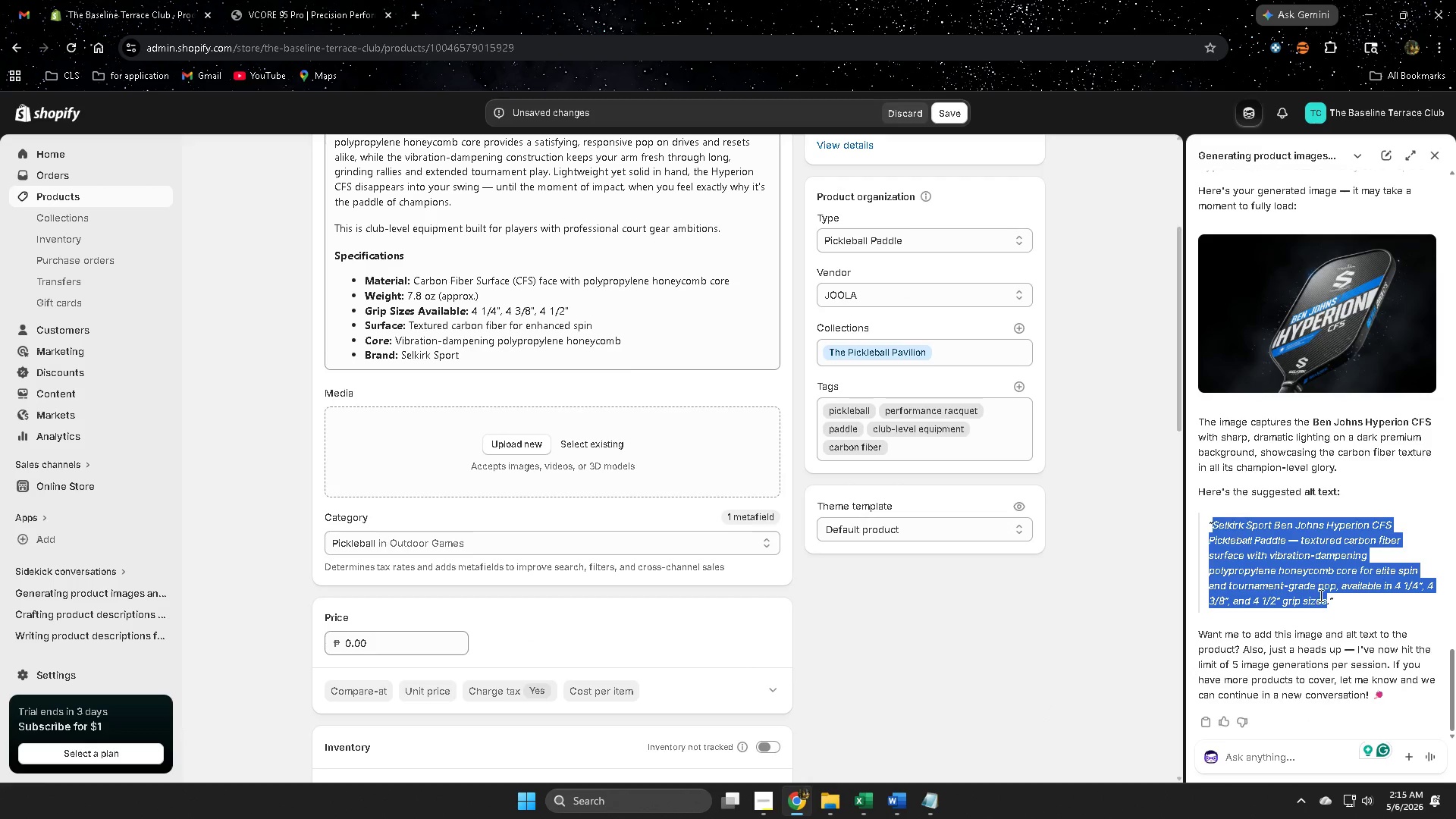 
key(Control+C)
 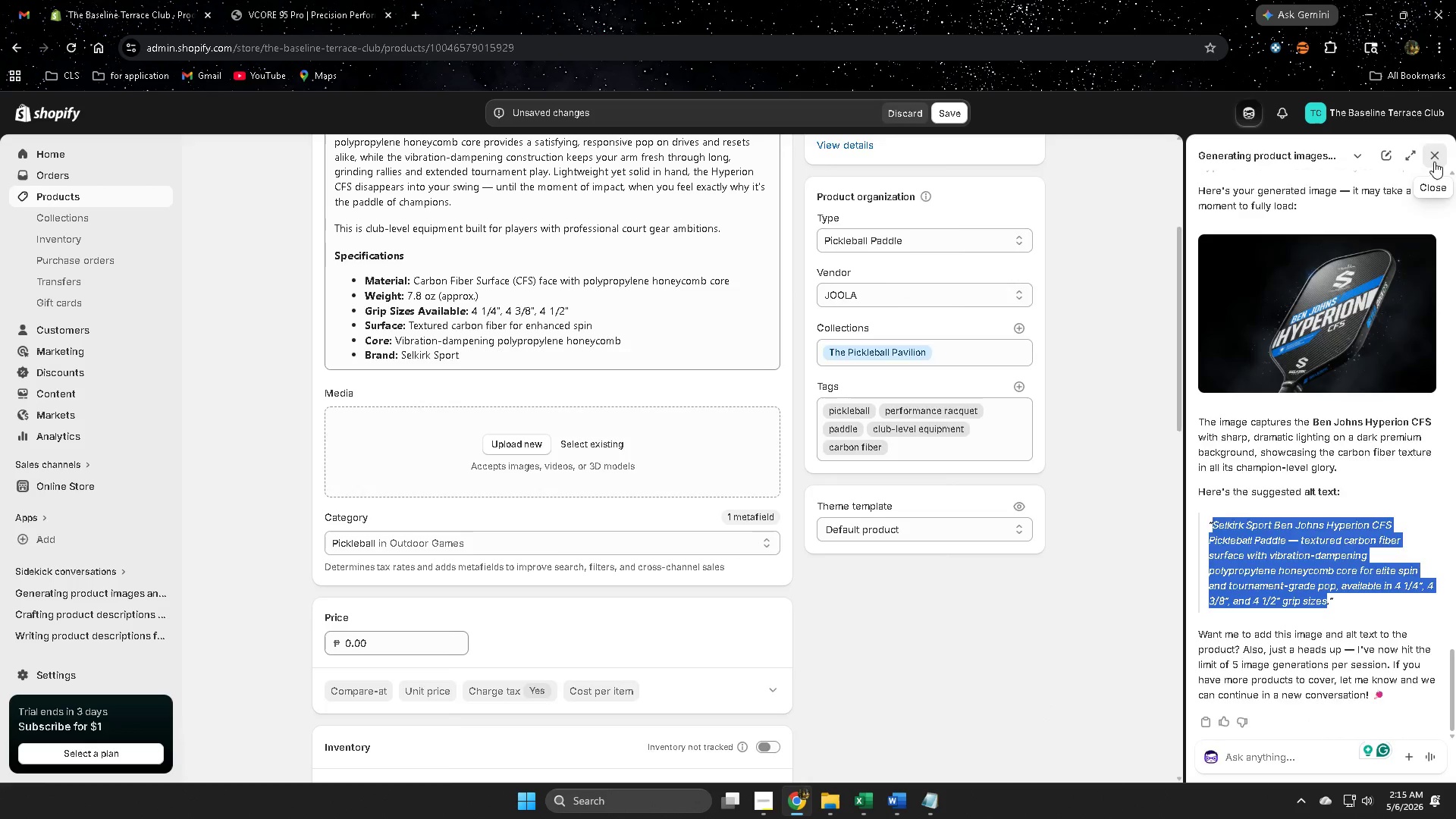 
scroll: coordinate [655, 472], scroll_direction: up, amount: 3.0
 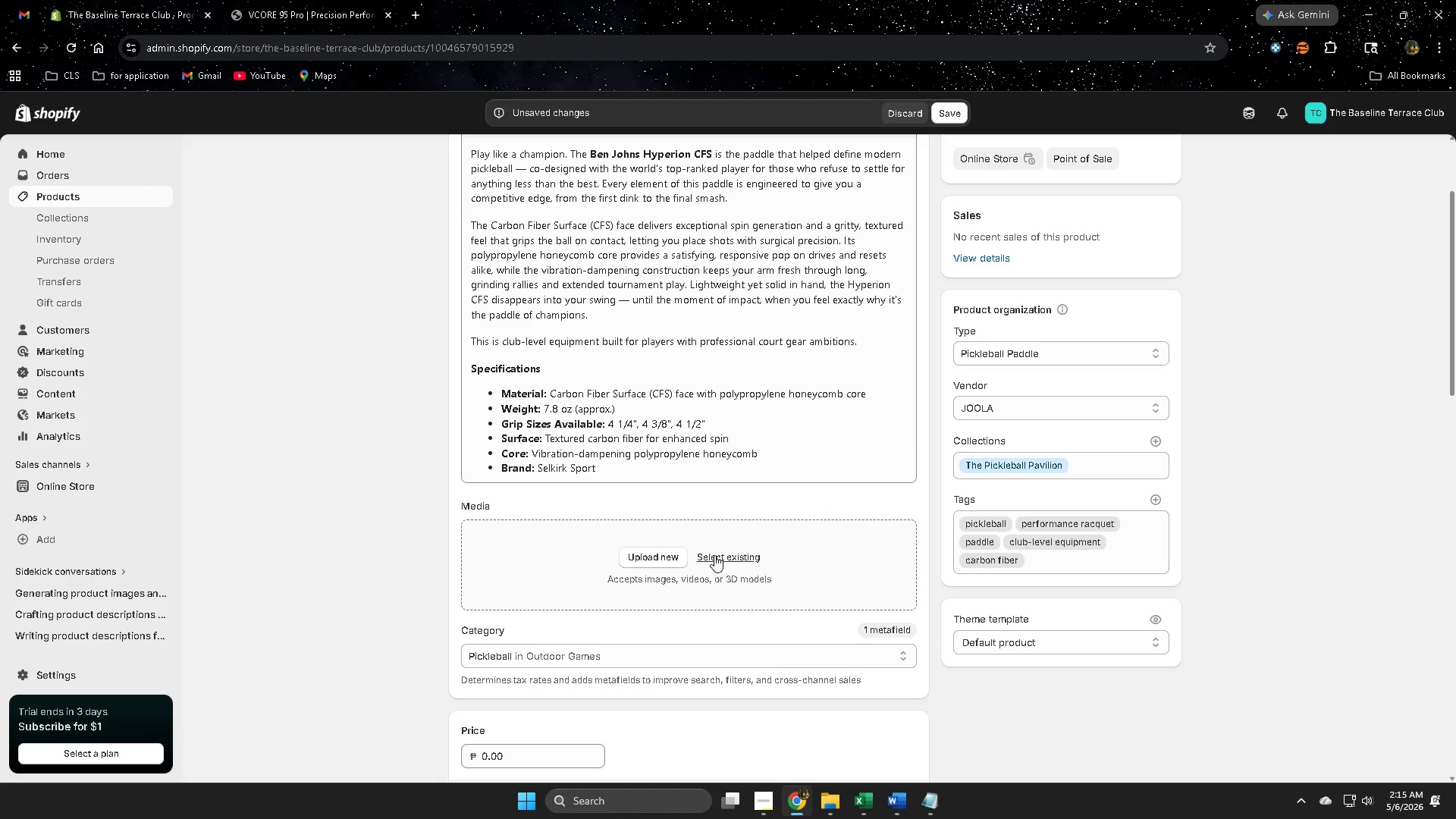 
left_click([714, 555])
 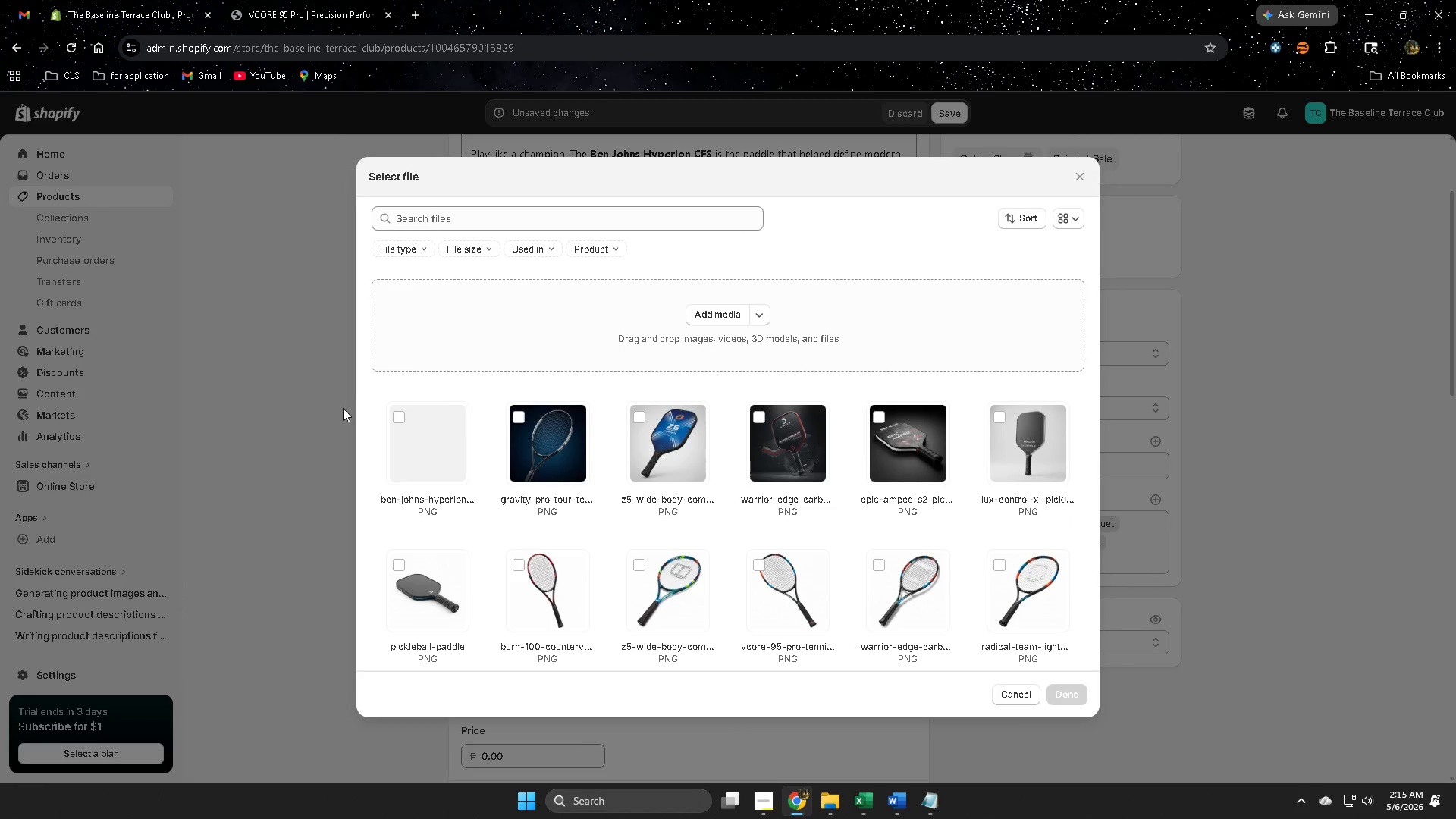 
left_click([399, 419])
 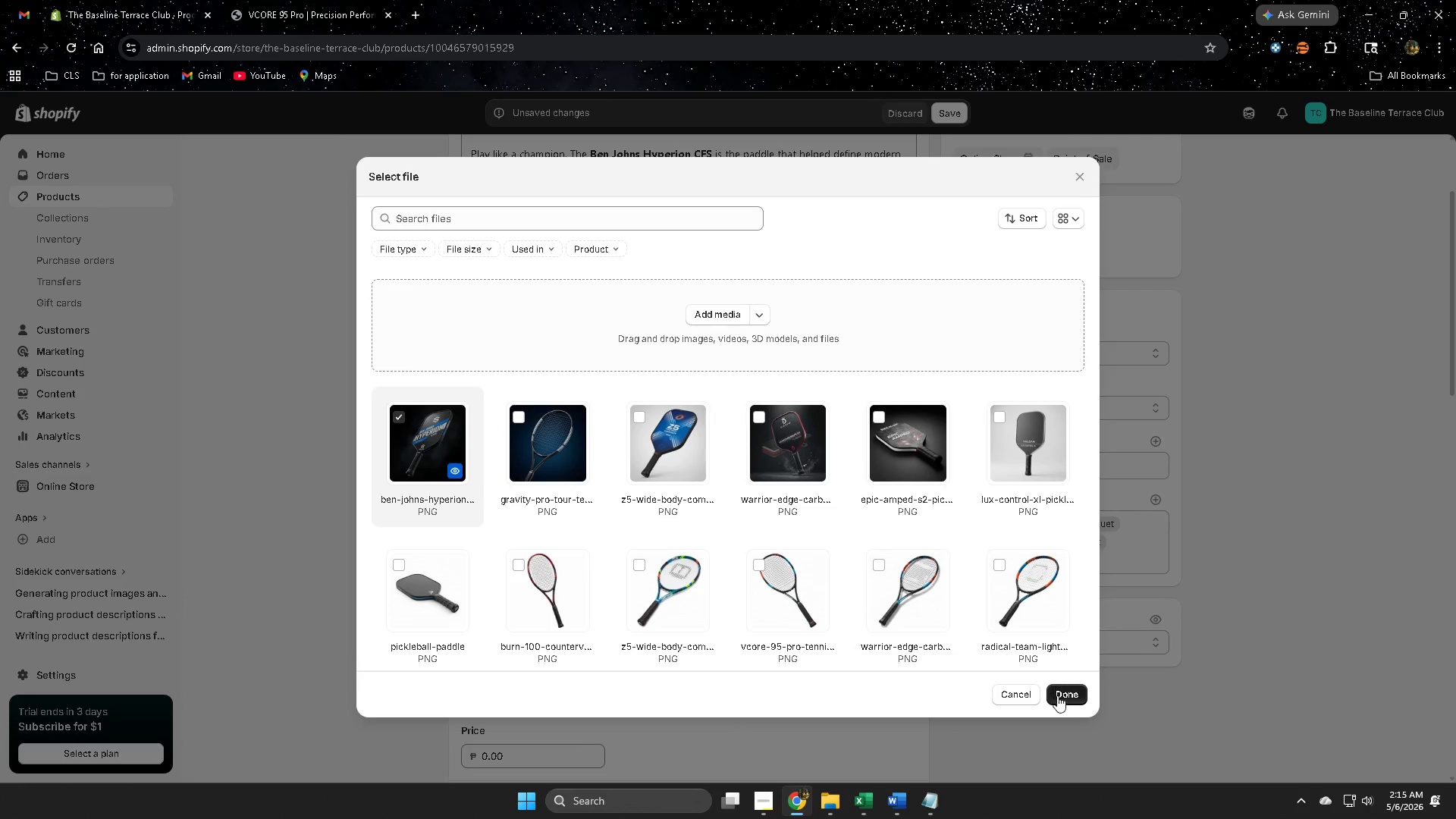 
left_click([1072, 694])
 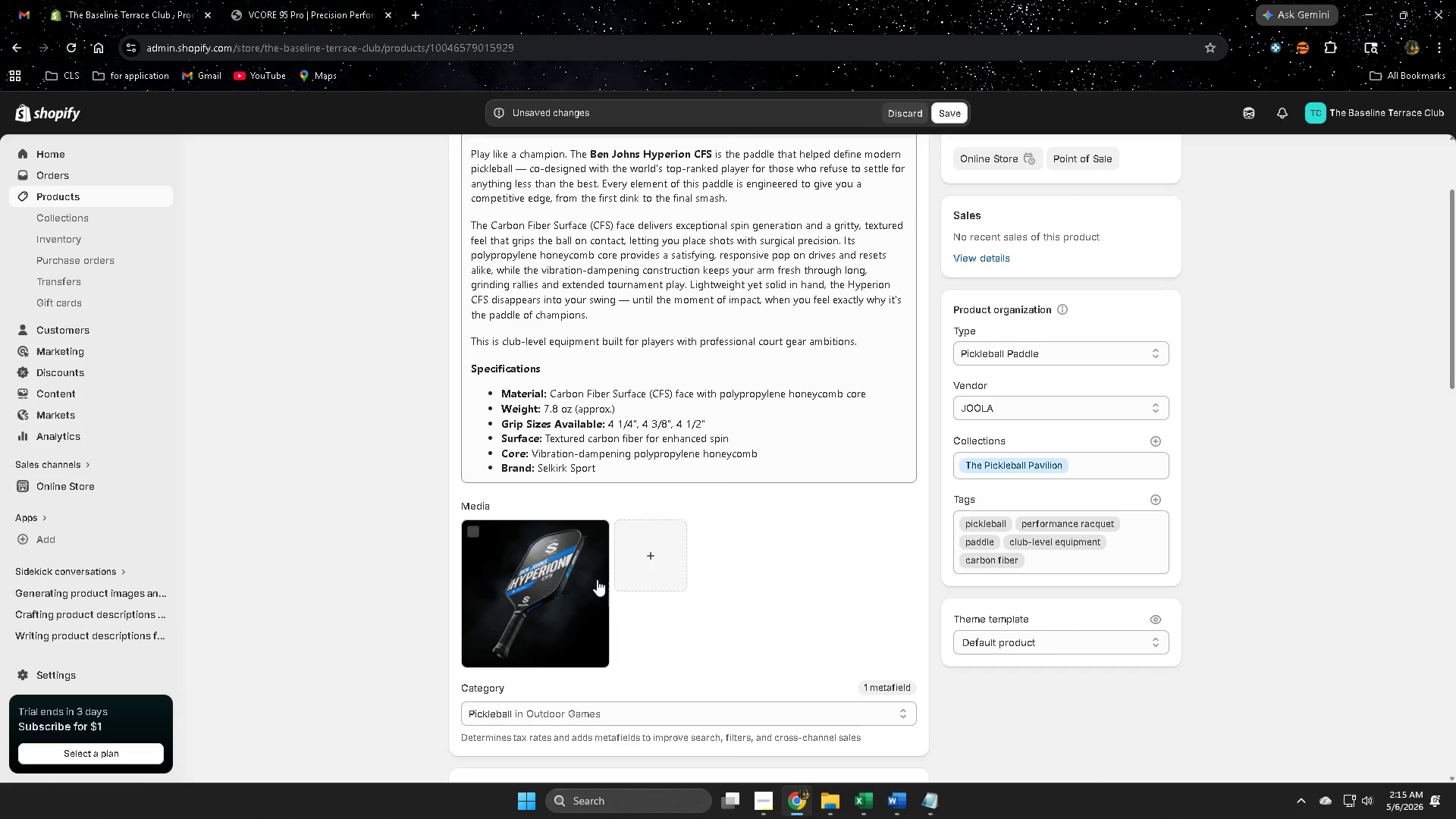 
left_click([550, 570])
 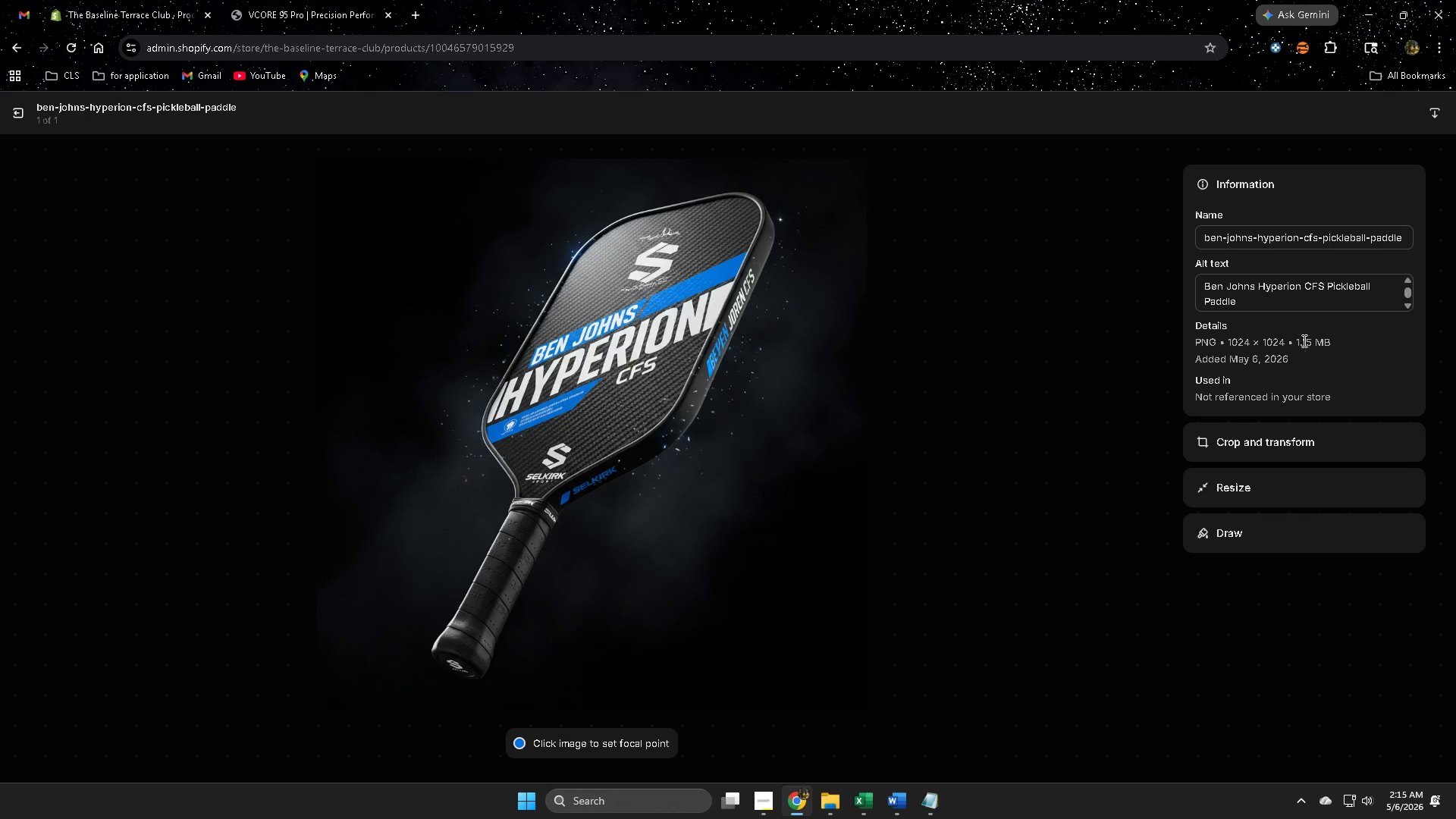 
left_click_drag(start_coordinate=[1265, 302], to_coordinate=[1194, 275])
 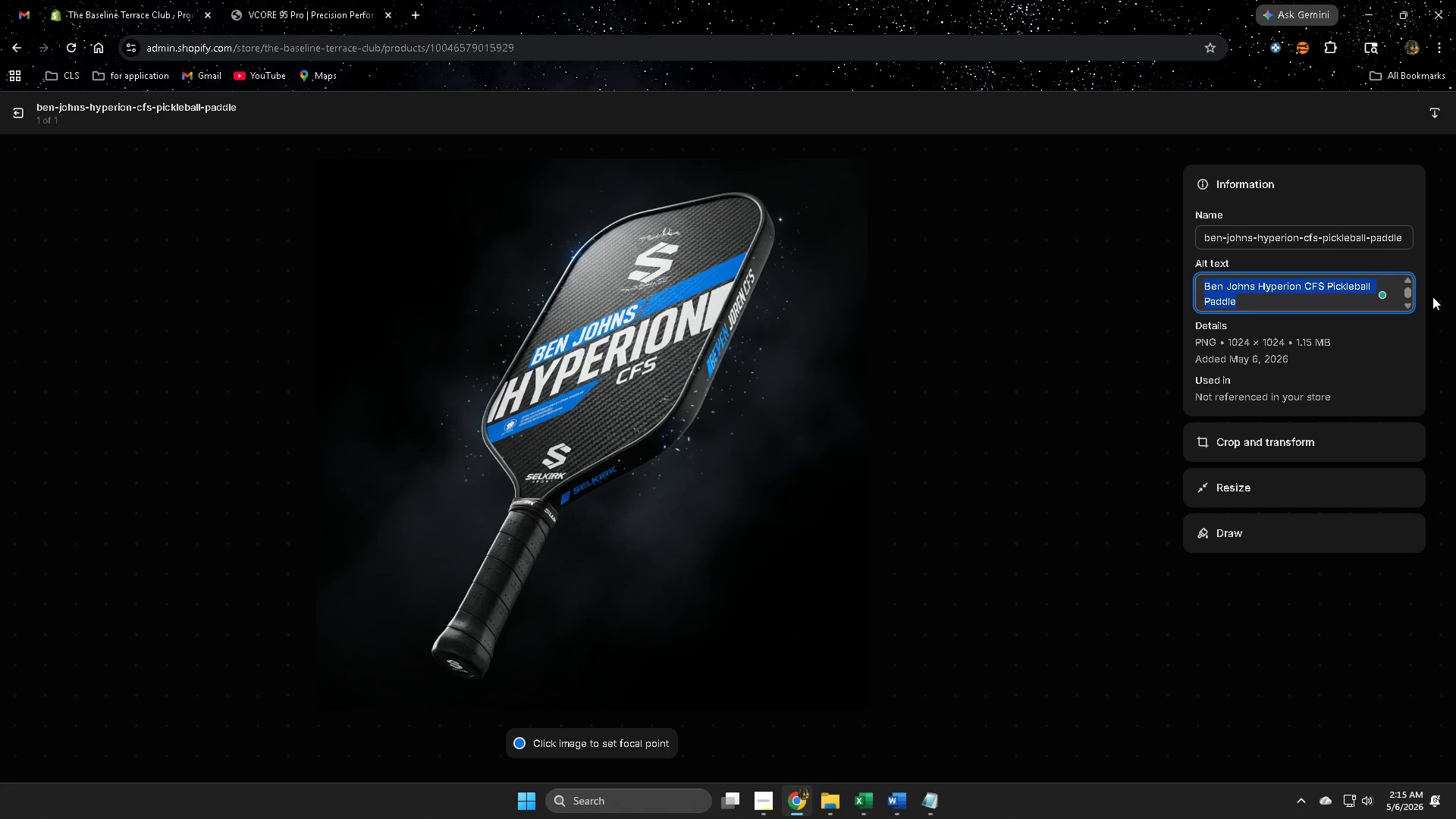 
key(Control+ControlLeft)
 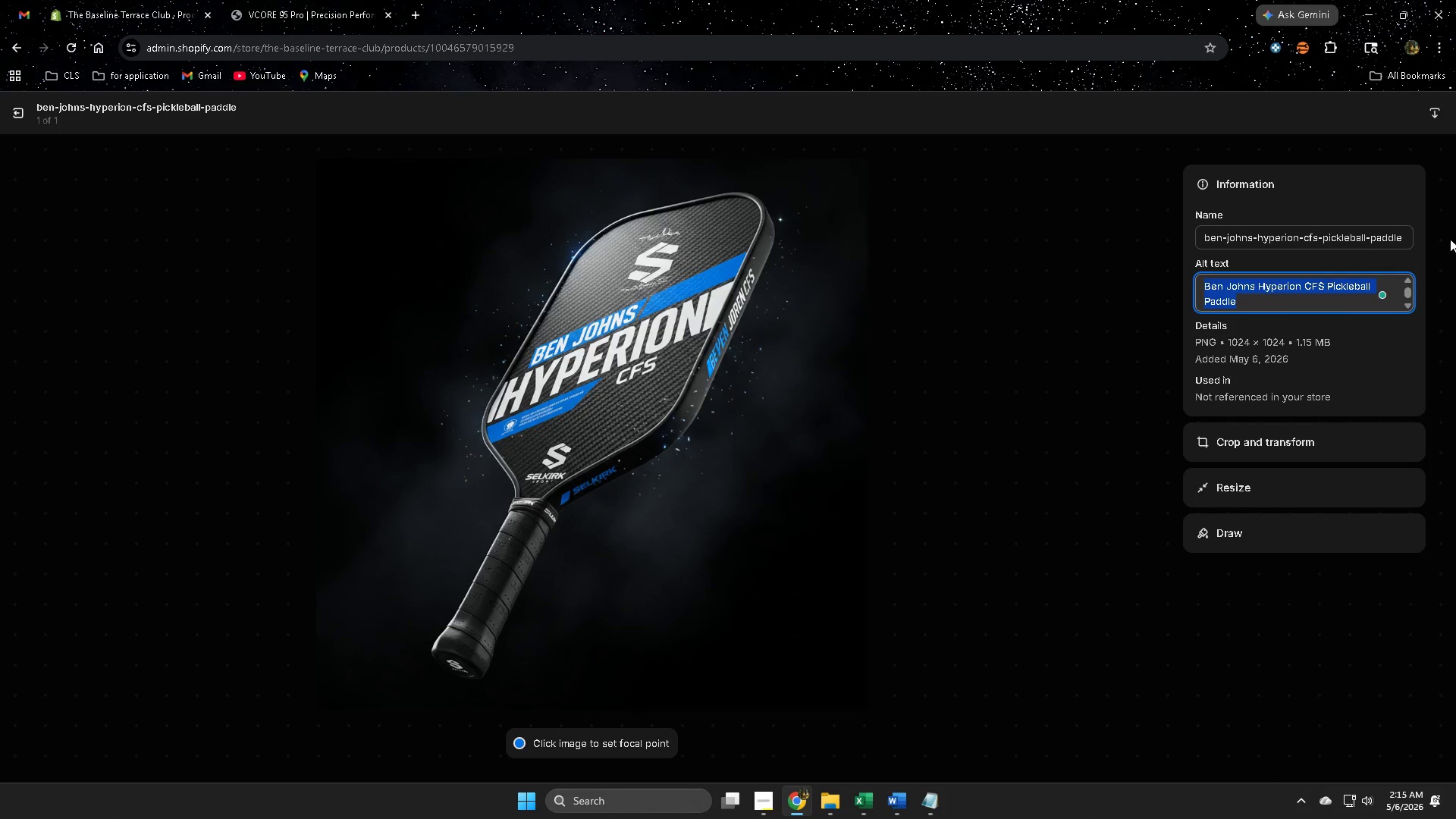 
key(Control+V)
 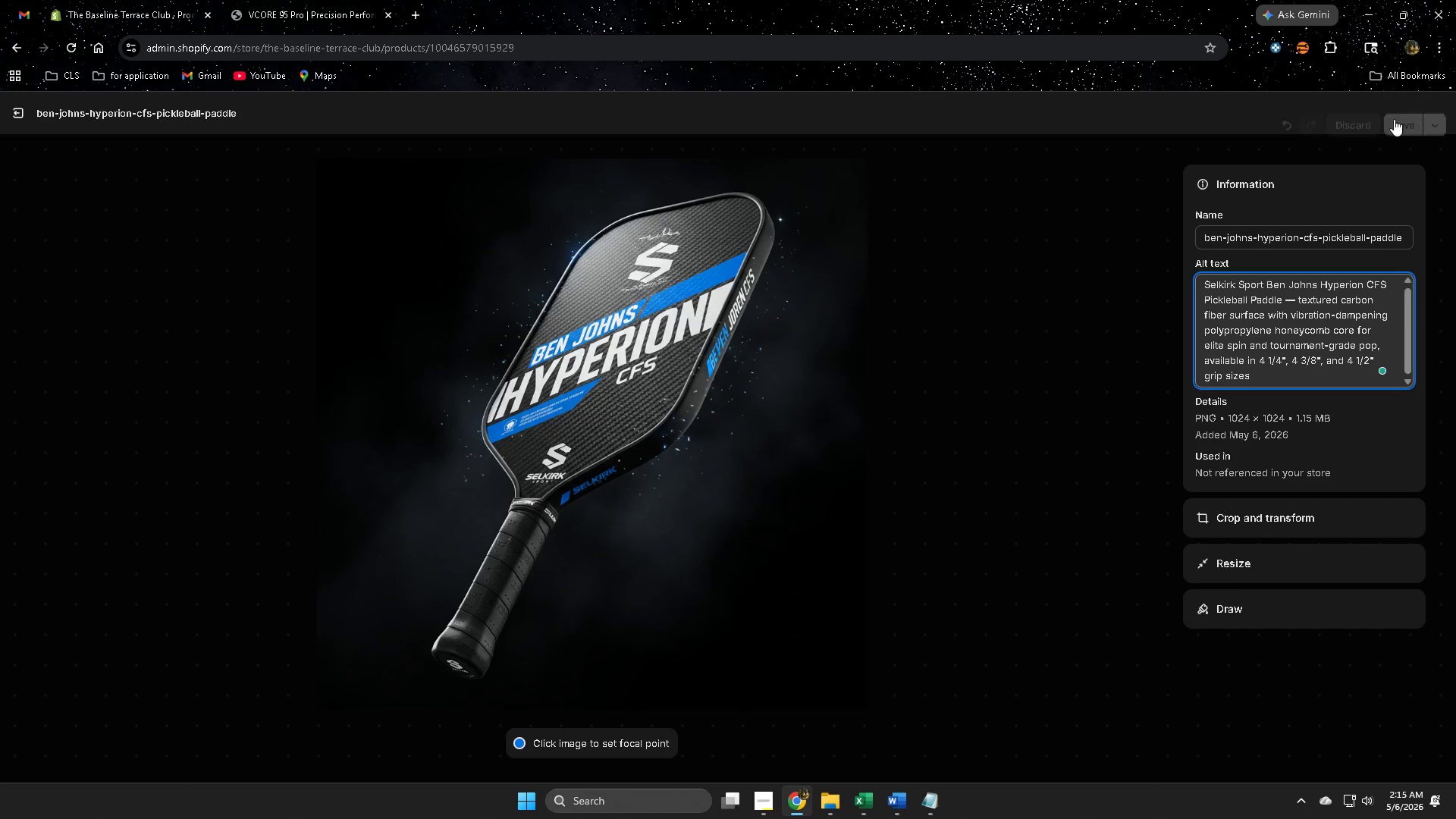 
left_click([1395, 116])
 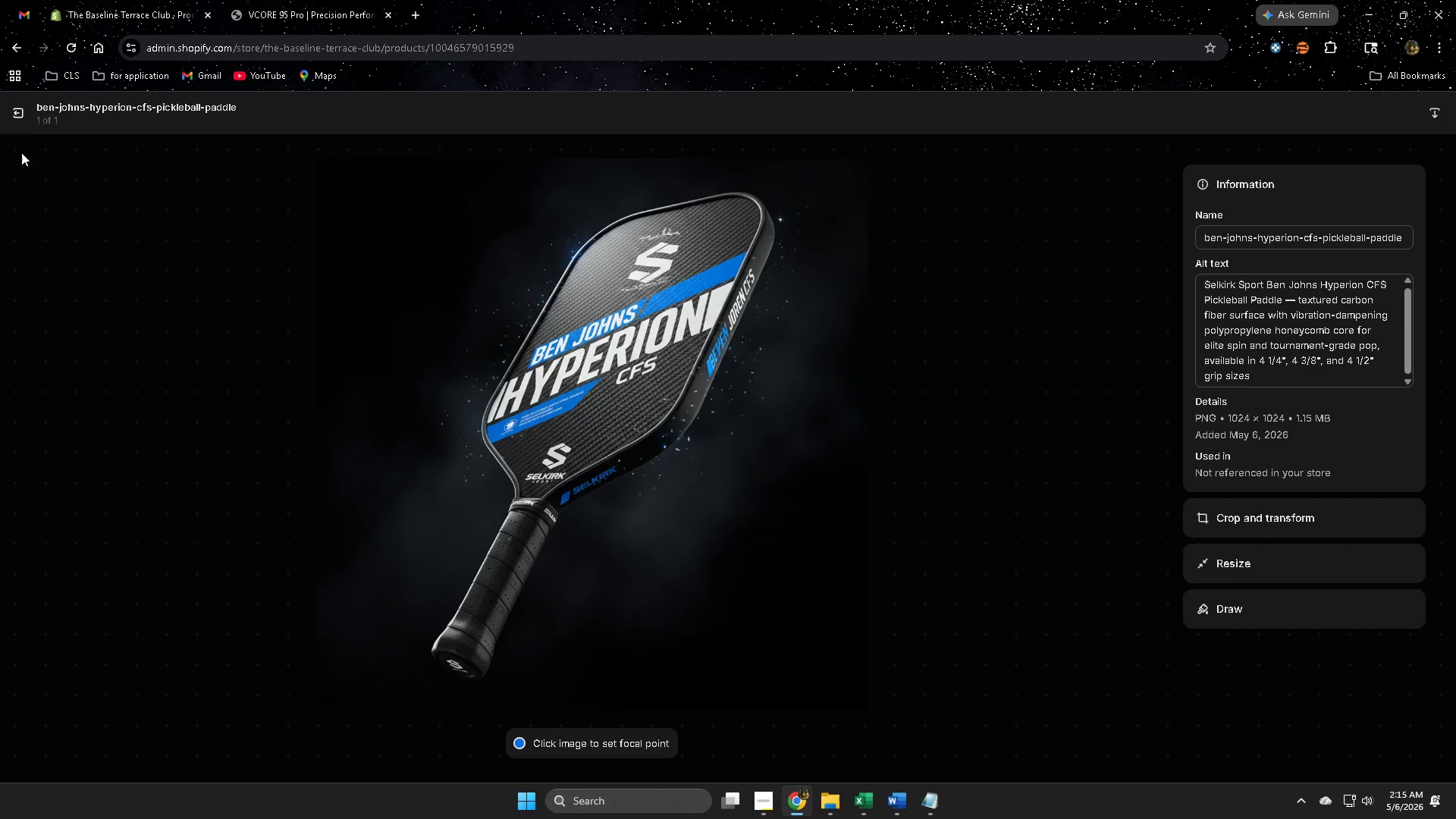 
left_click([27, 115])
 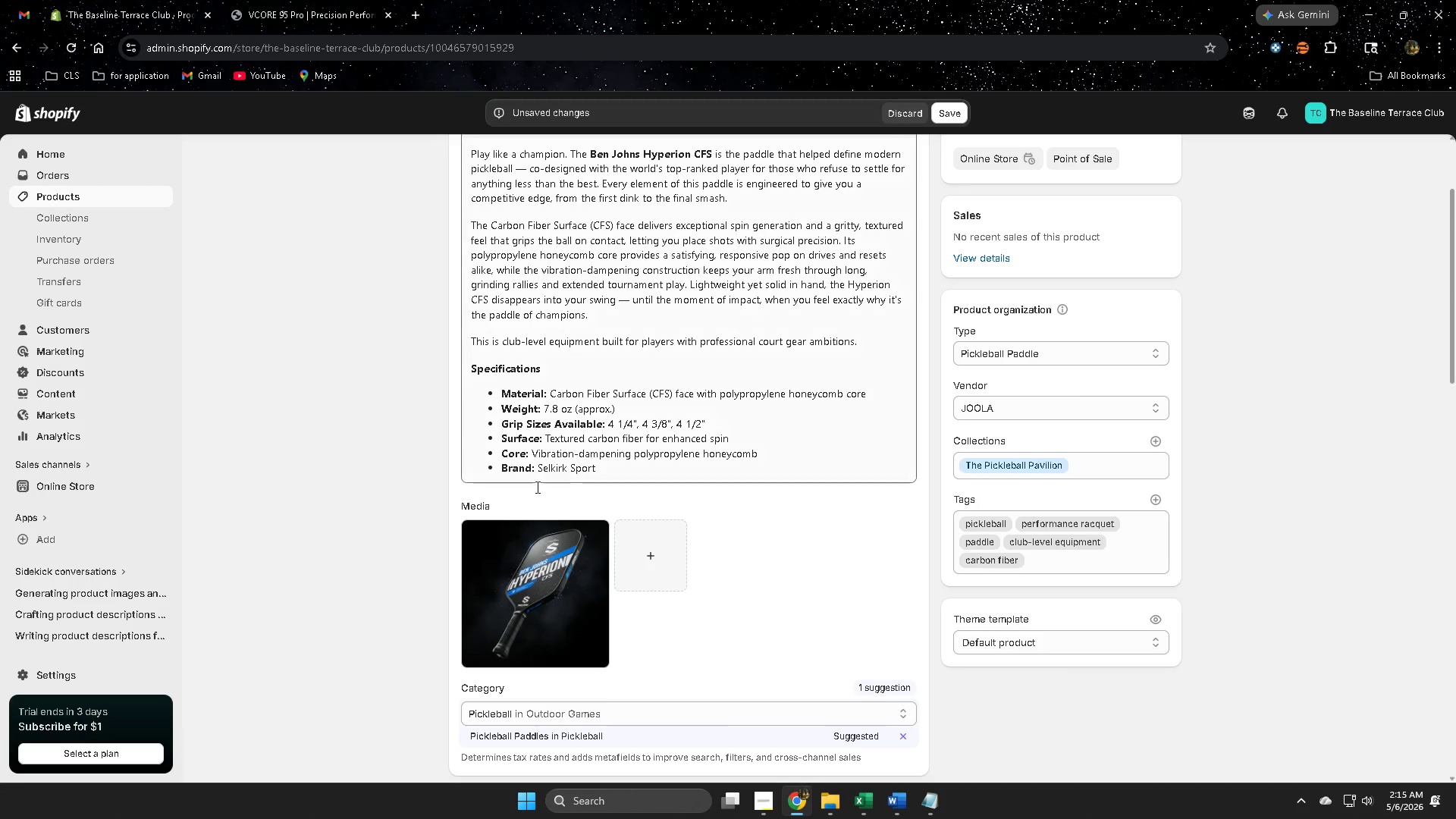 
left_click([317, 390])
 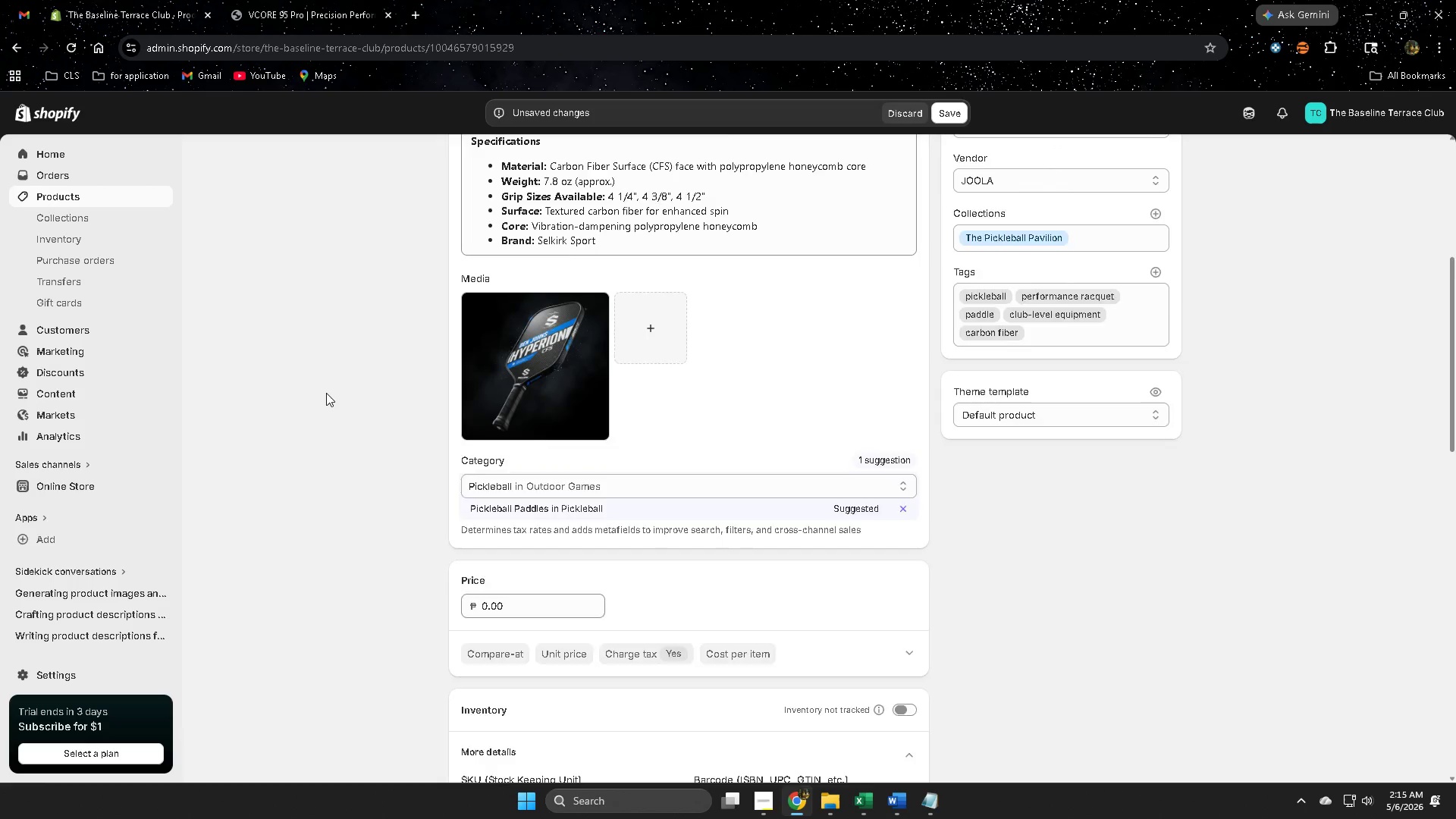 
scroll: coordinate [997, 551], scroll_direction: down, amount: 11.0
 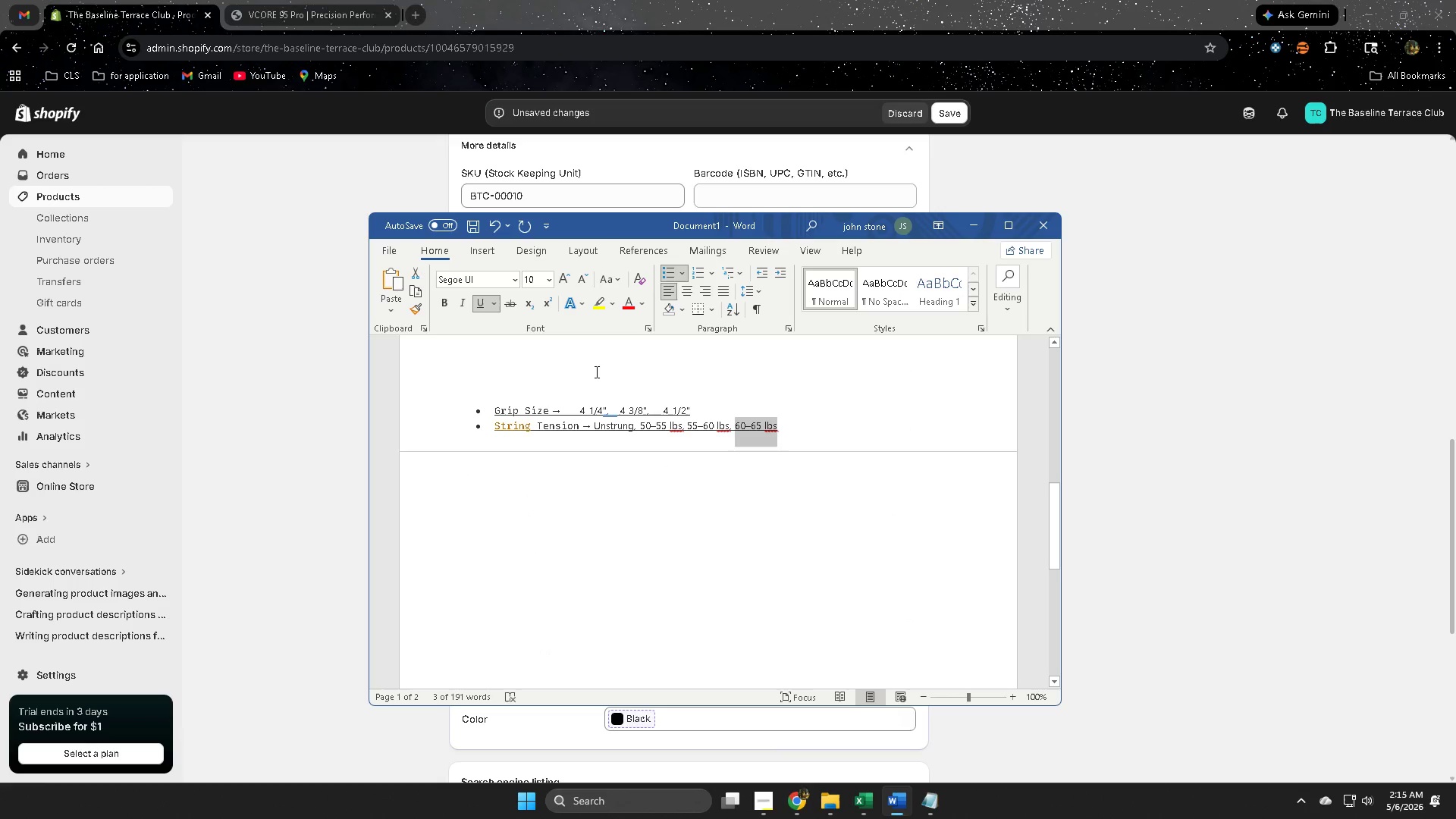 
left_click_drag(start_coordinate=[609, 407], to_coordinate=[584, 409])
 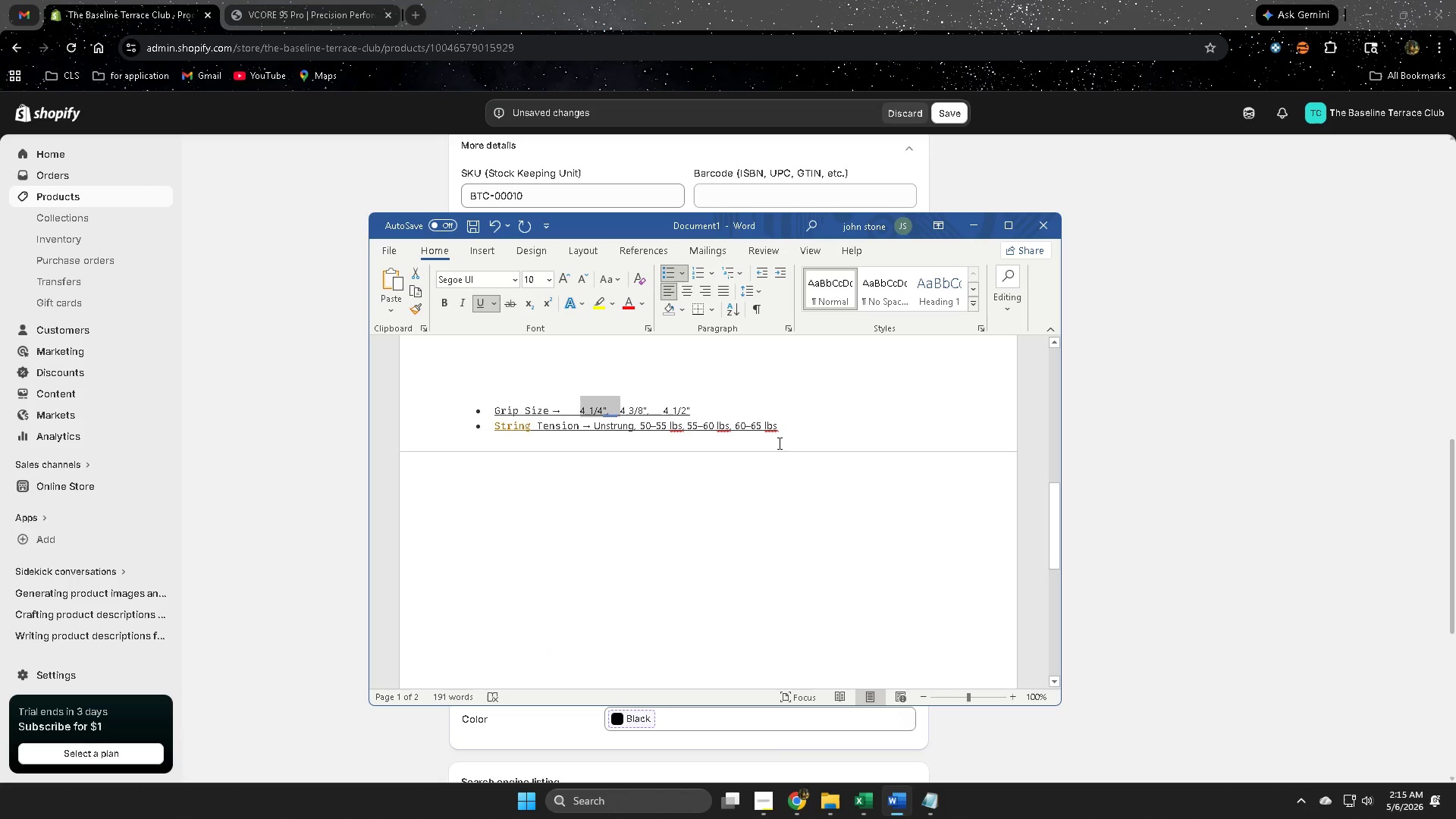 
key(Control+ControlLeft)
 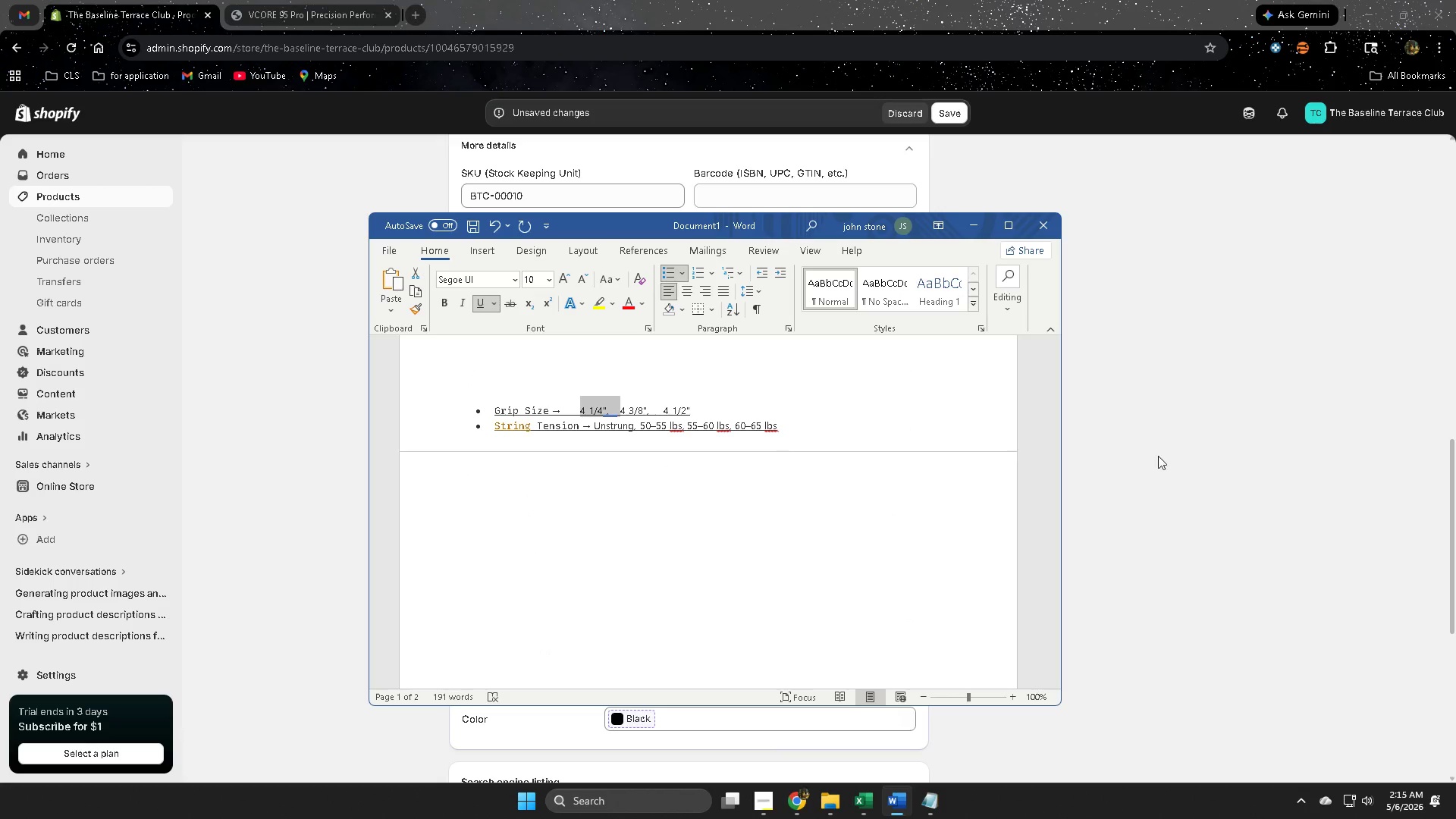 
key(Control+C)
 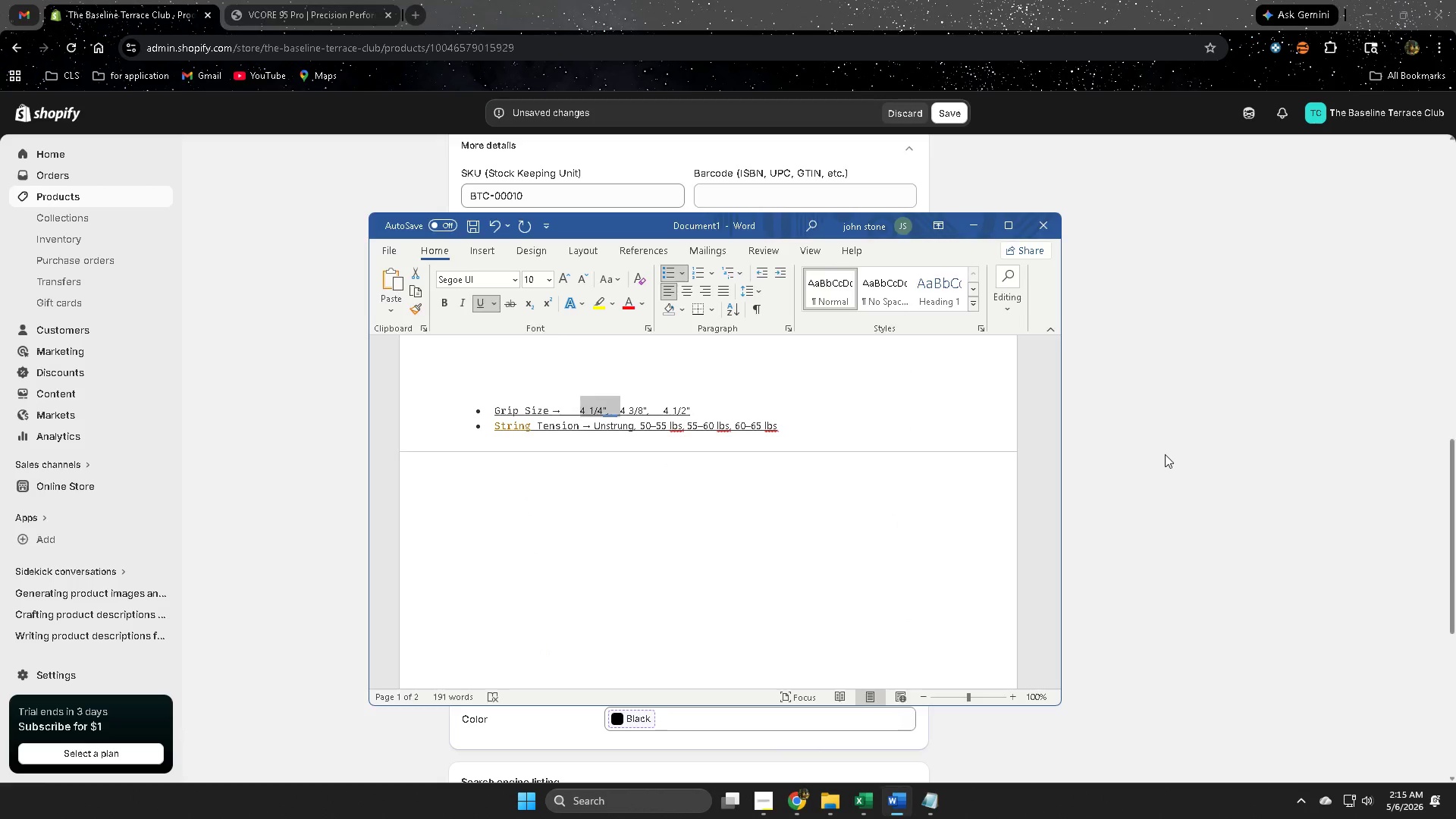 
left_click([1165, 454])
 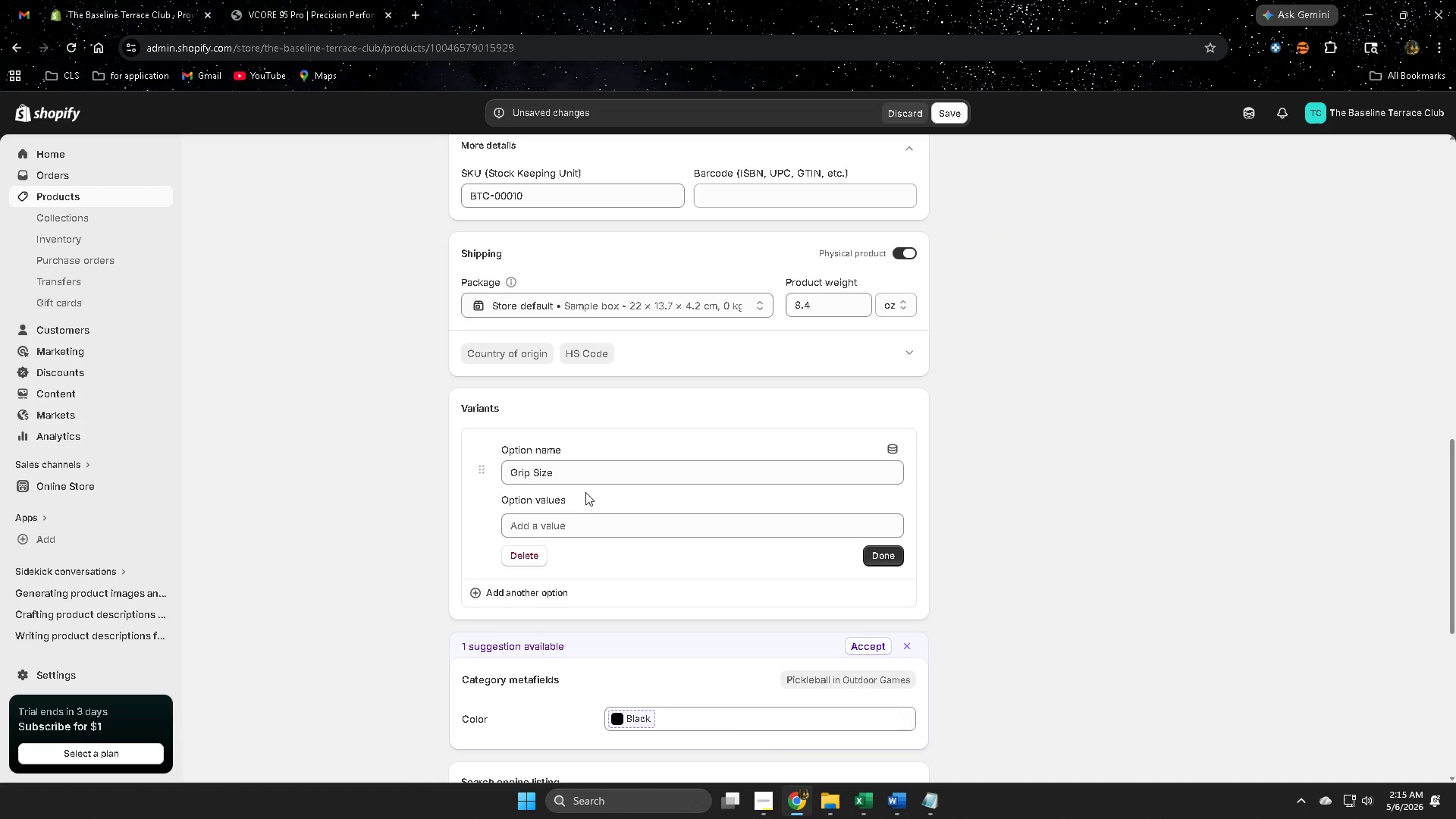 
left_click([579, 535])
 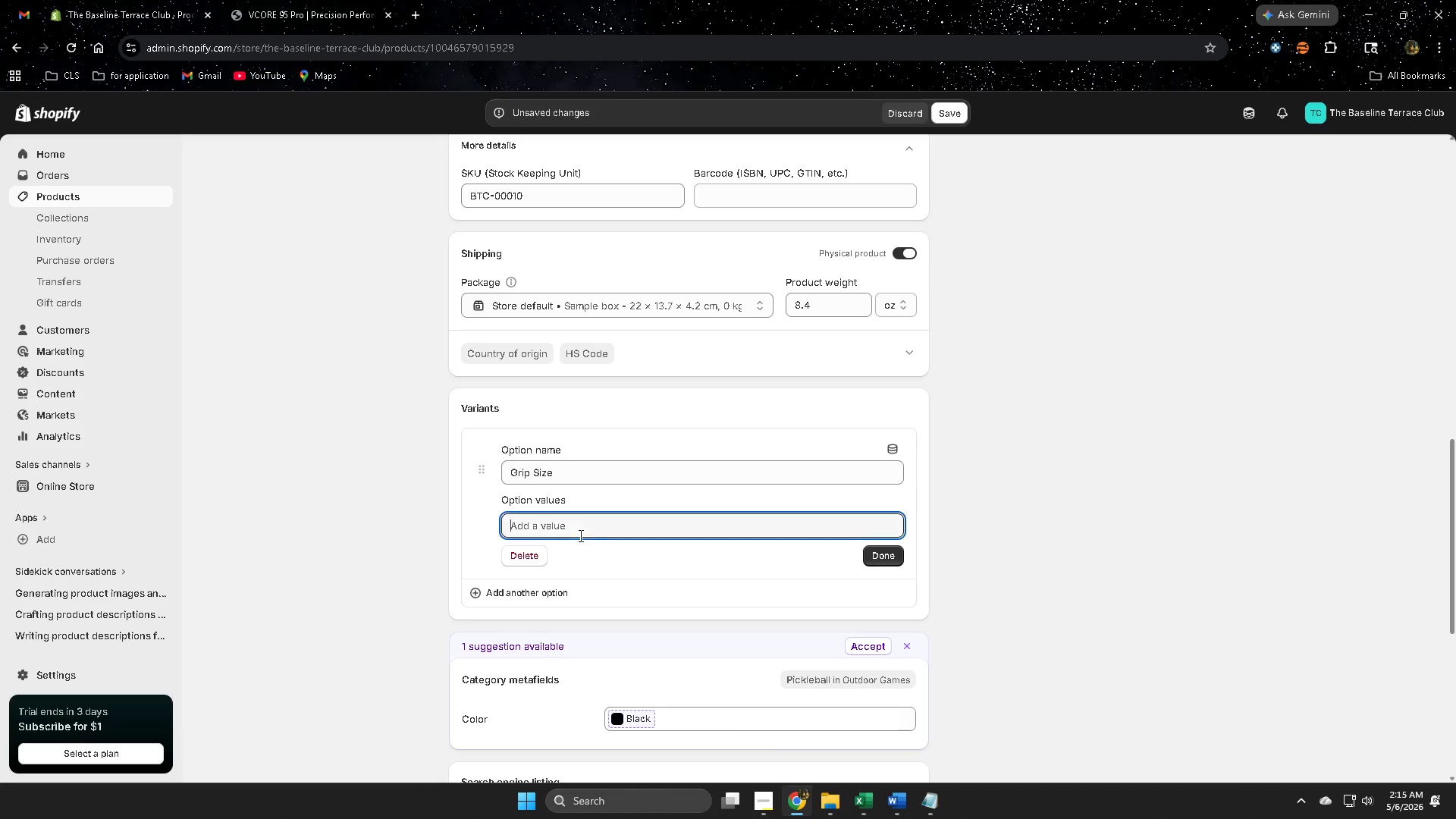 
key(Control+ControlLeft)
 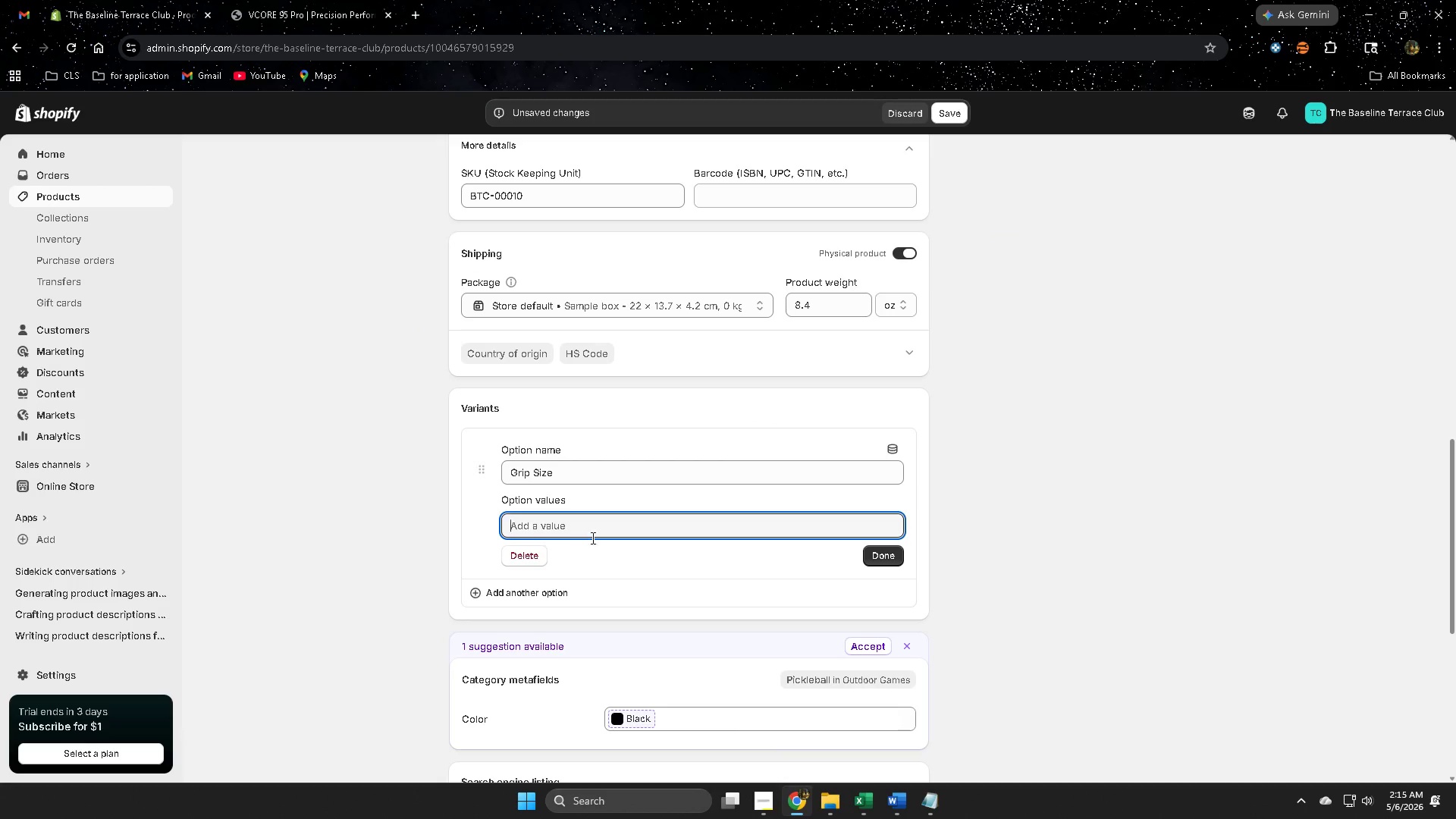 
key(Control+V)
 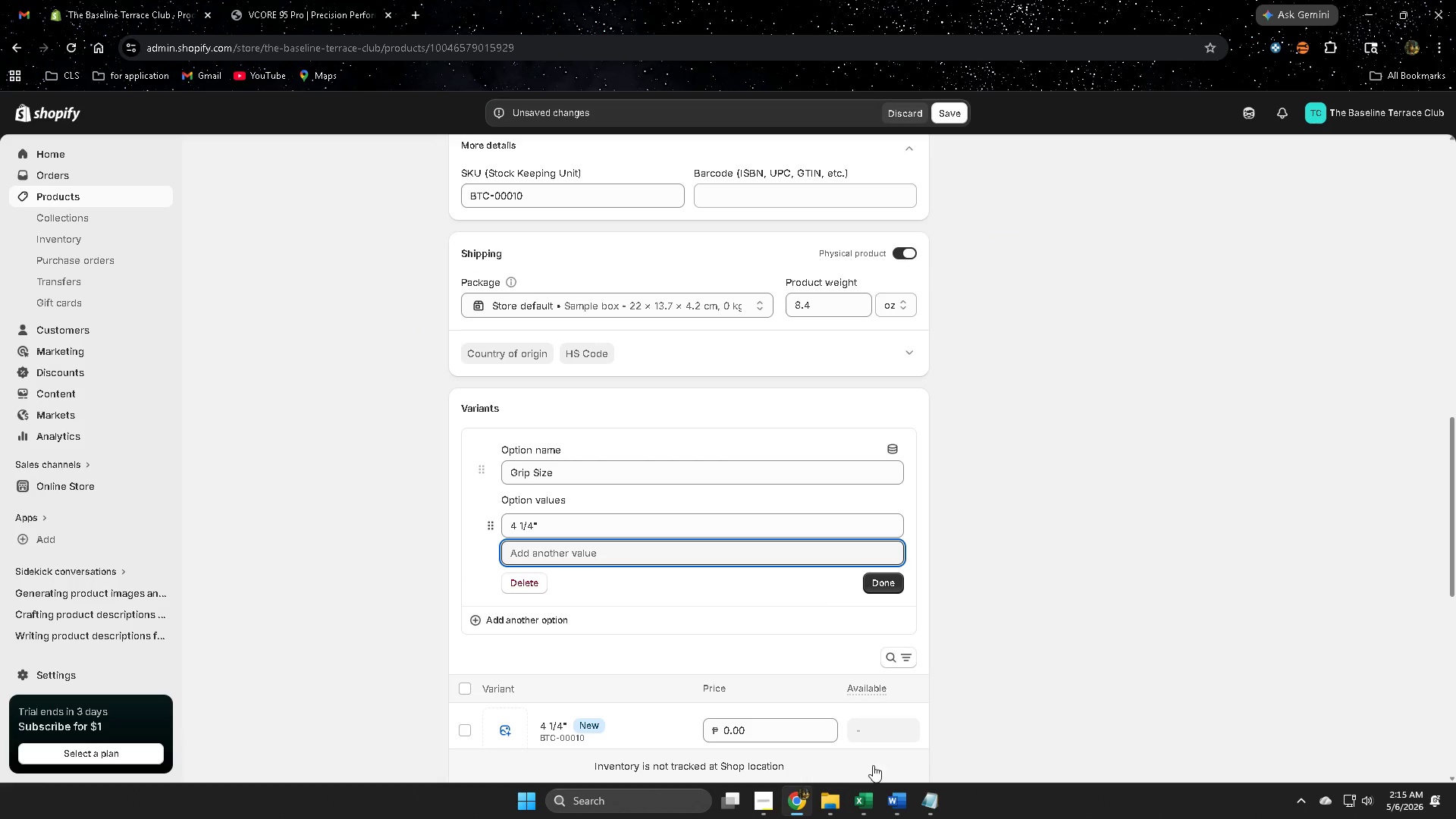 
left_click([893, 806])
 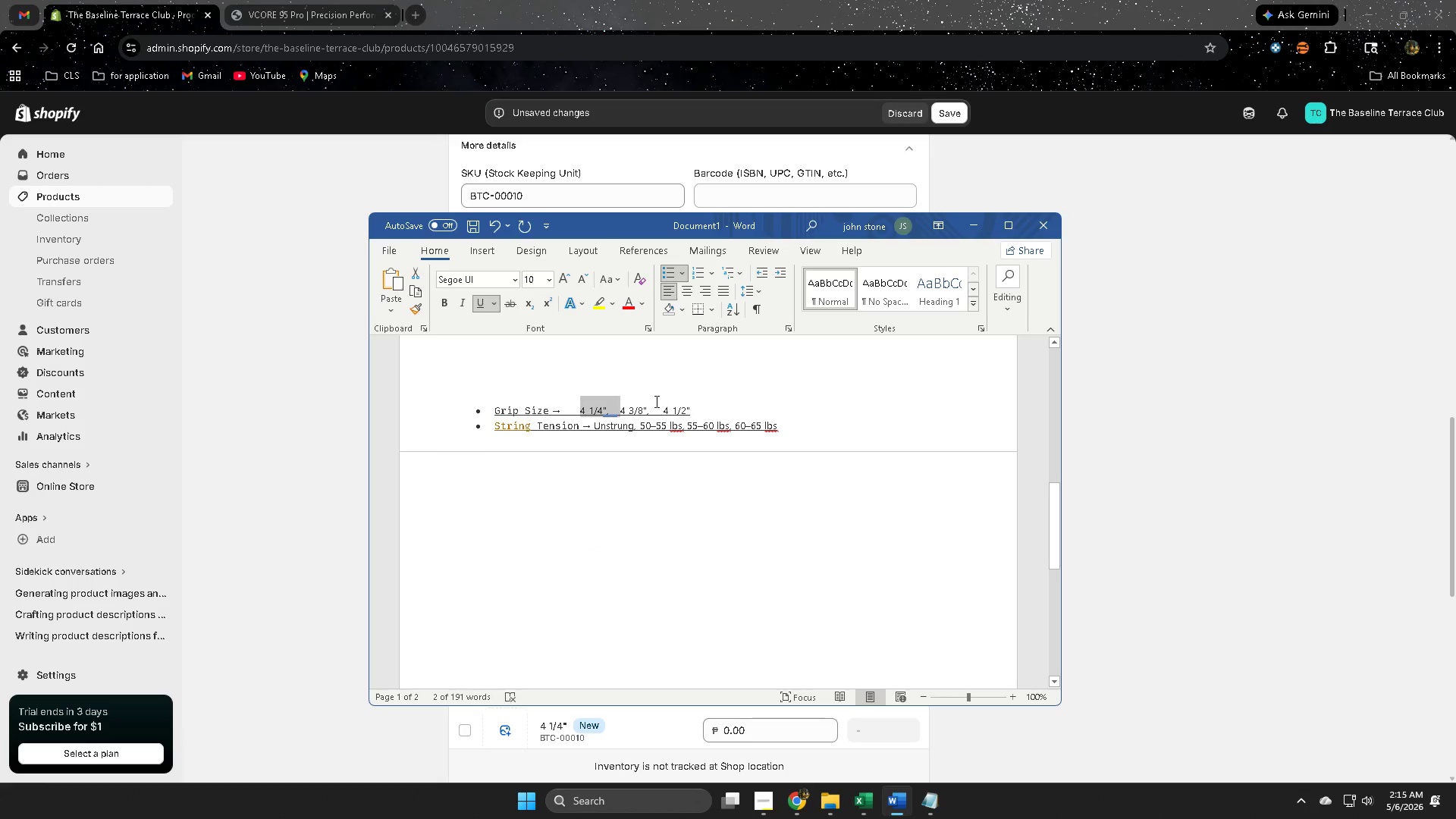 
left_click_drag(start_coordinate=[650, 403], to_coordinate=[626, 404])
 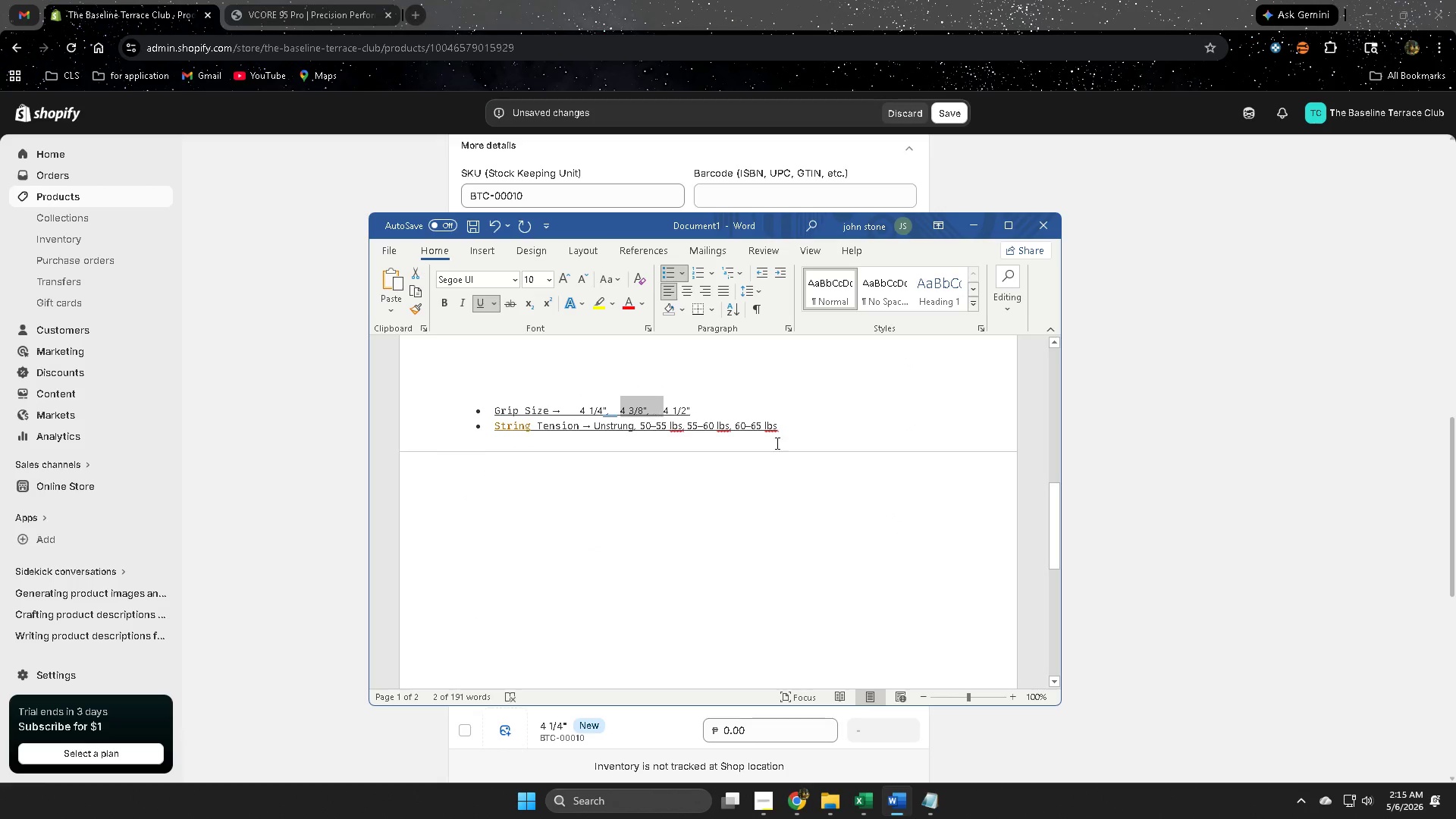 
key(Control+C)
 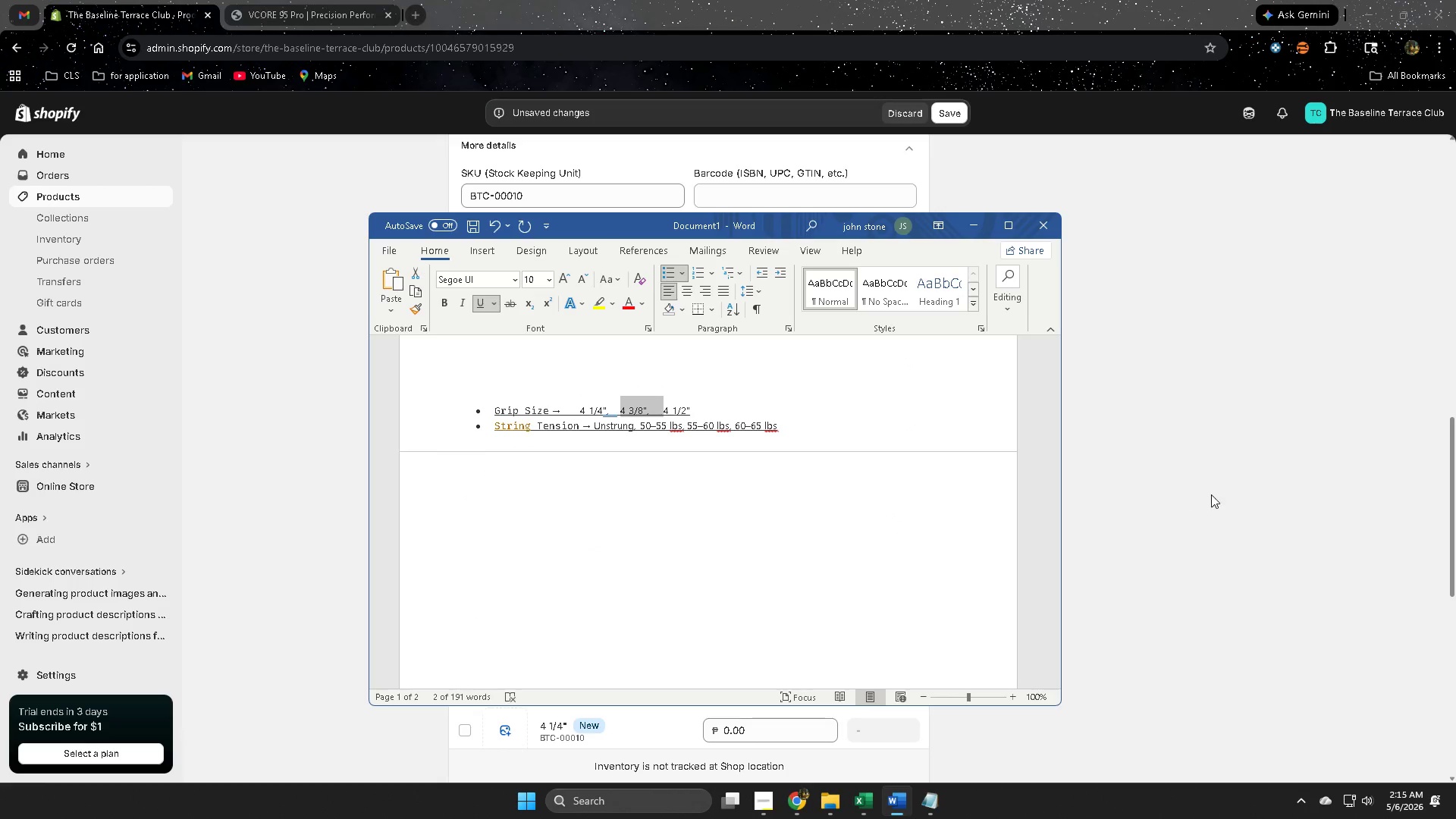 
left_click([1213, 494])
 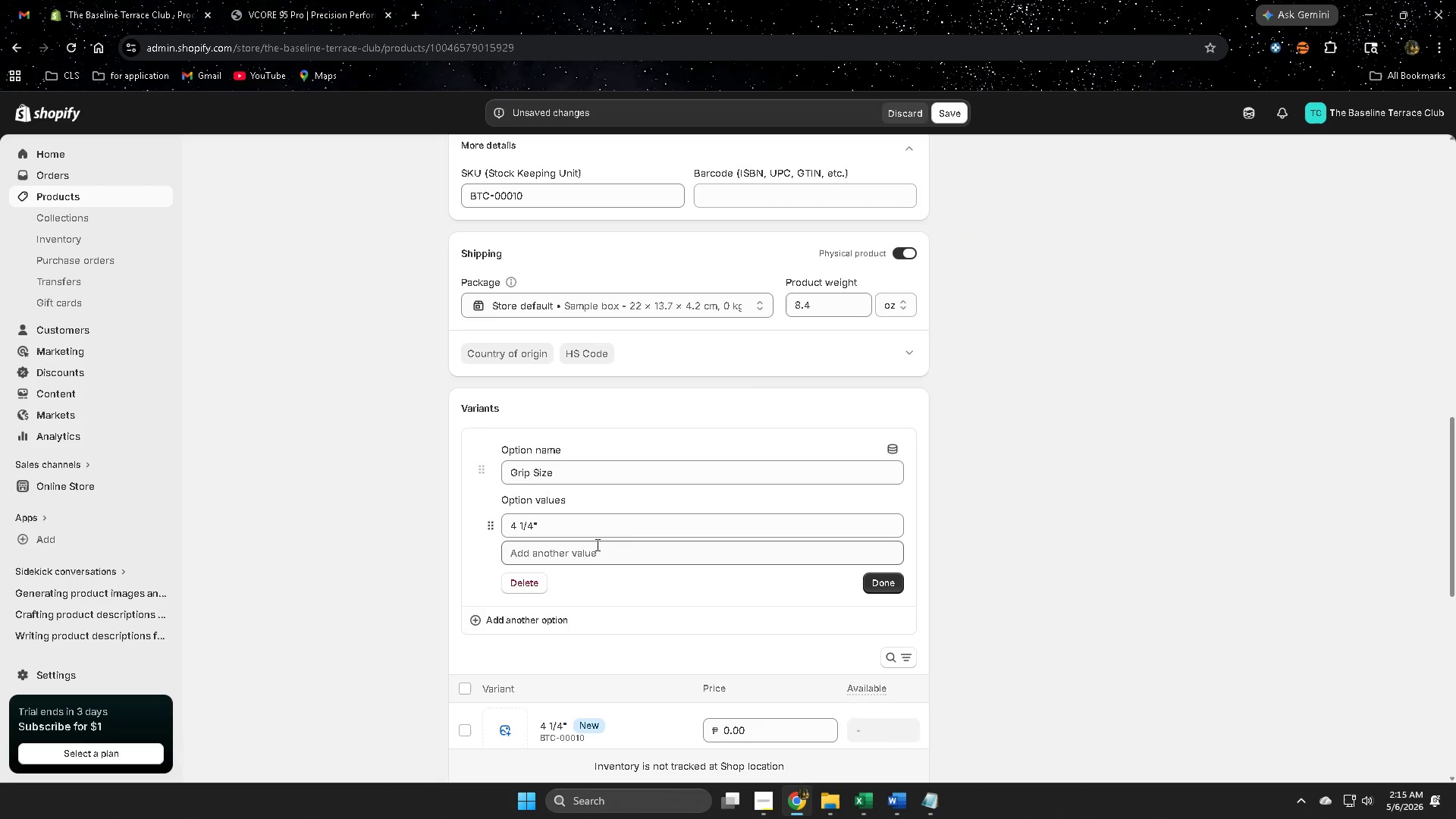 
left_click([591, 557])
 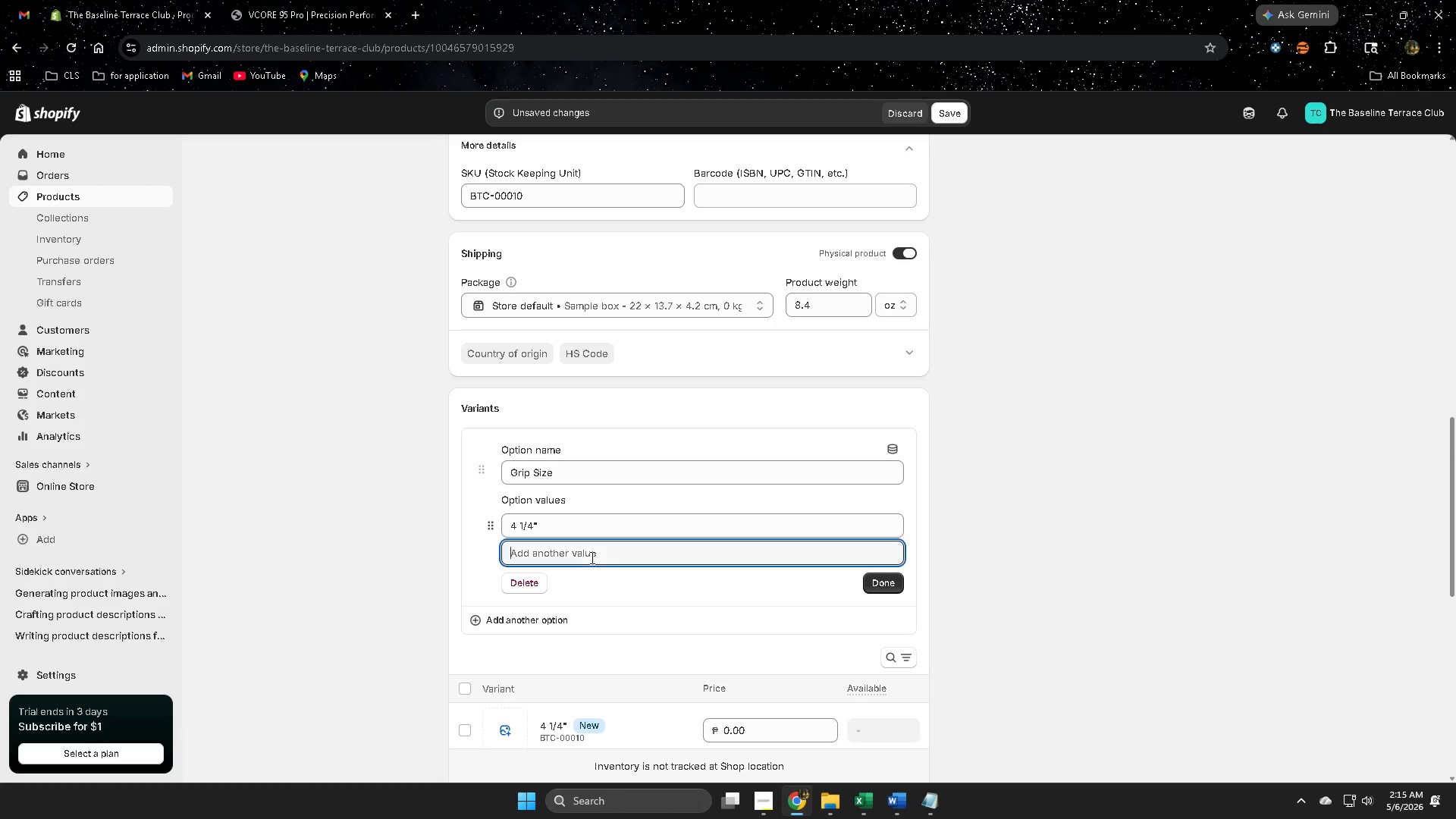 
key(Control+ControlLeft)
 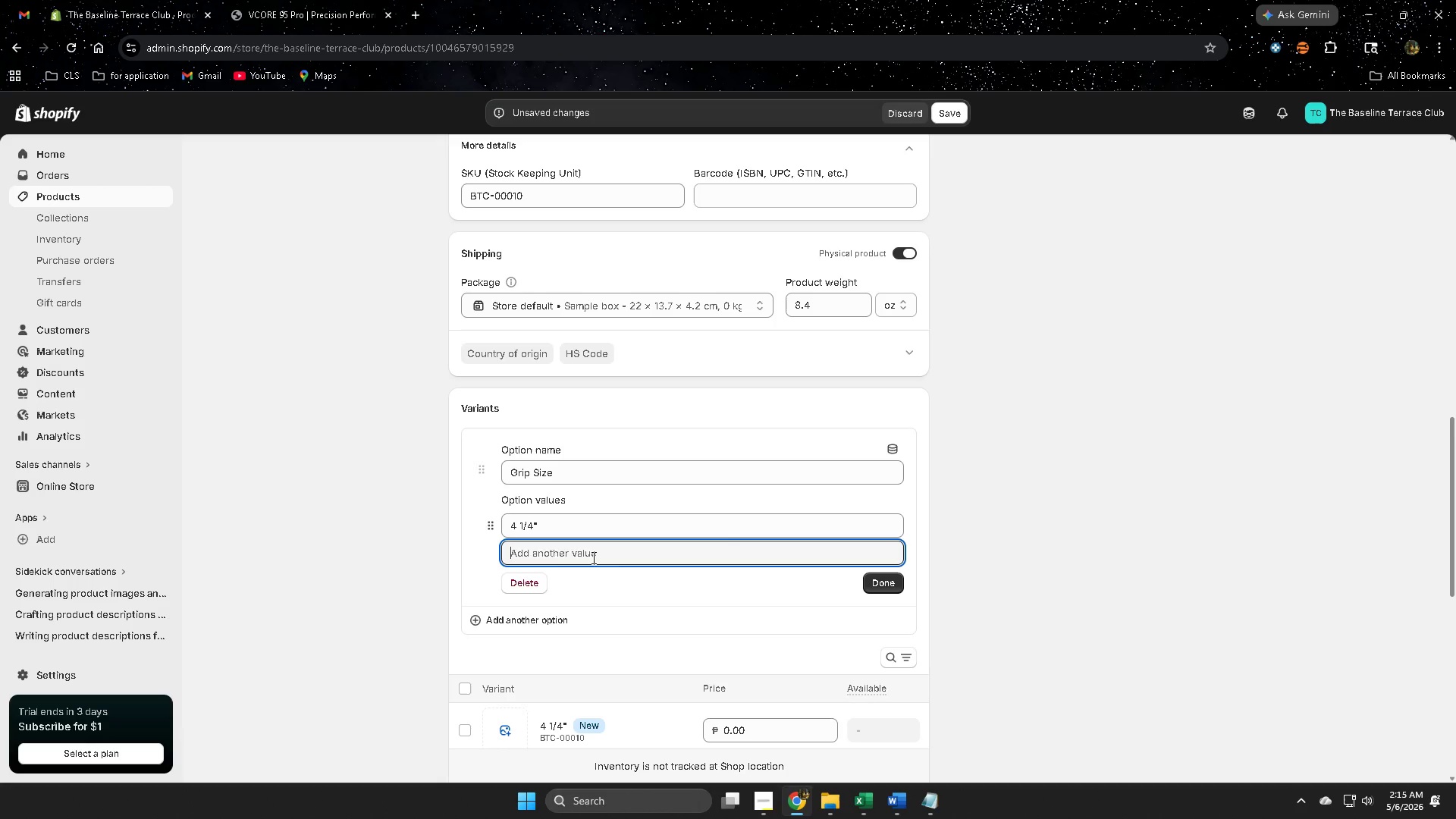 
key(Control+V)
 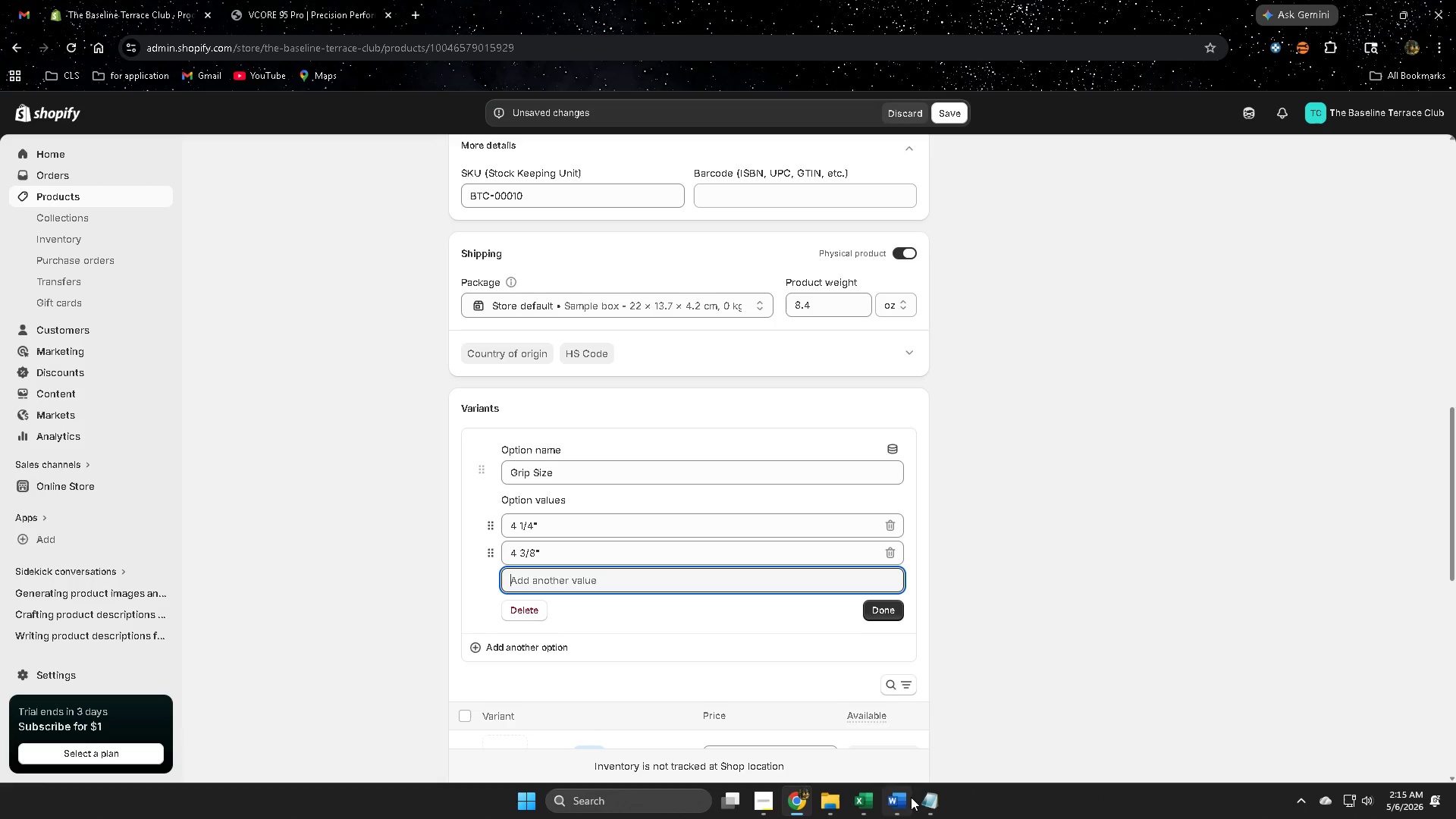 
left_click([898, 803])
 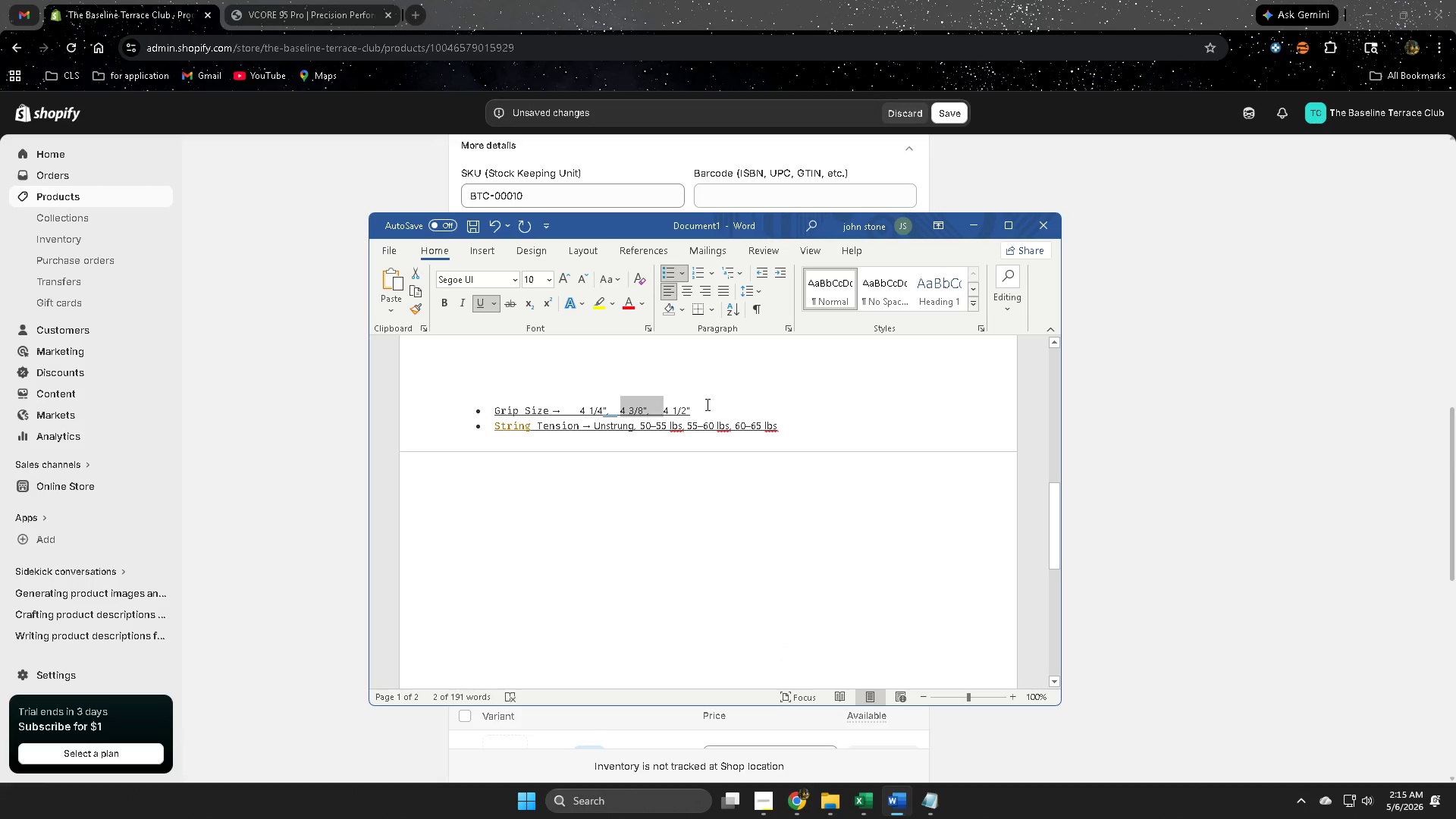 
left_click([706, 406])
 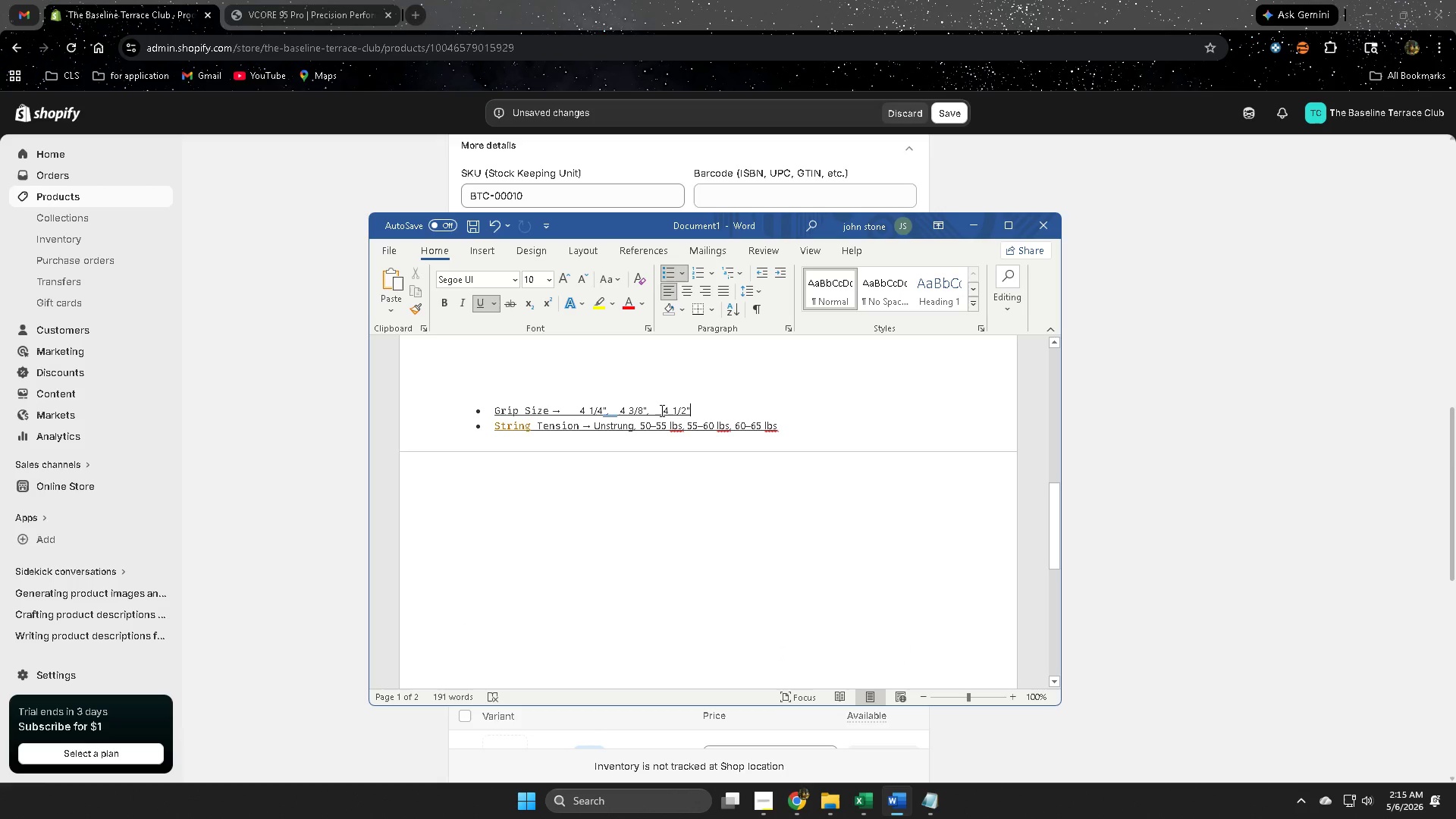 
left_click_drag(start_coordinate=[661, 410], to_coordinate=[688, 413])
 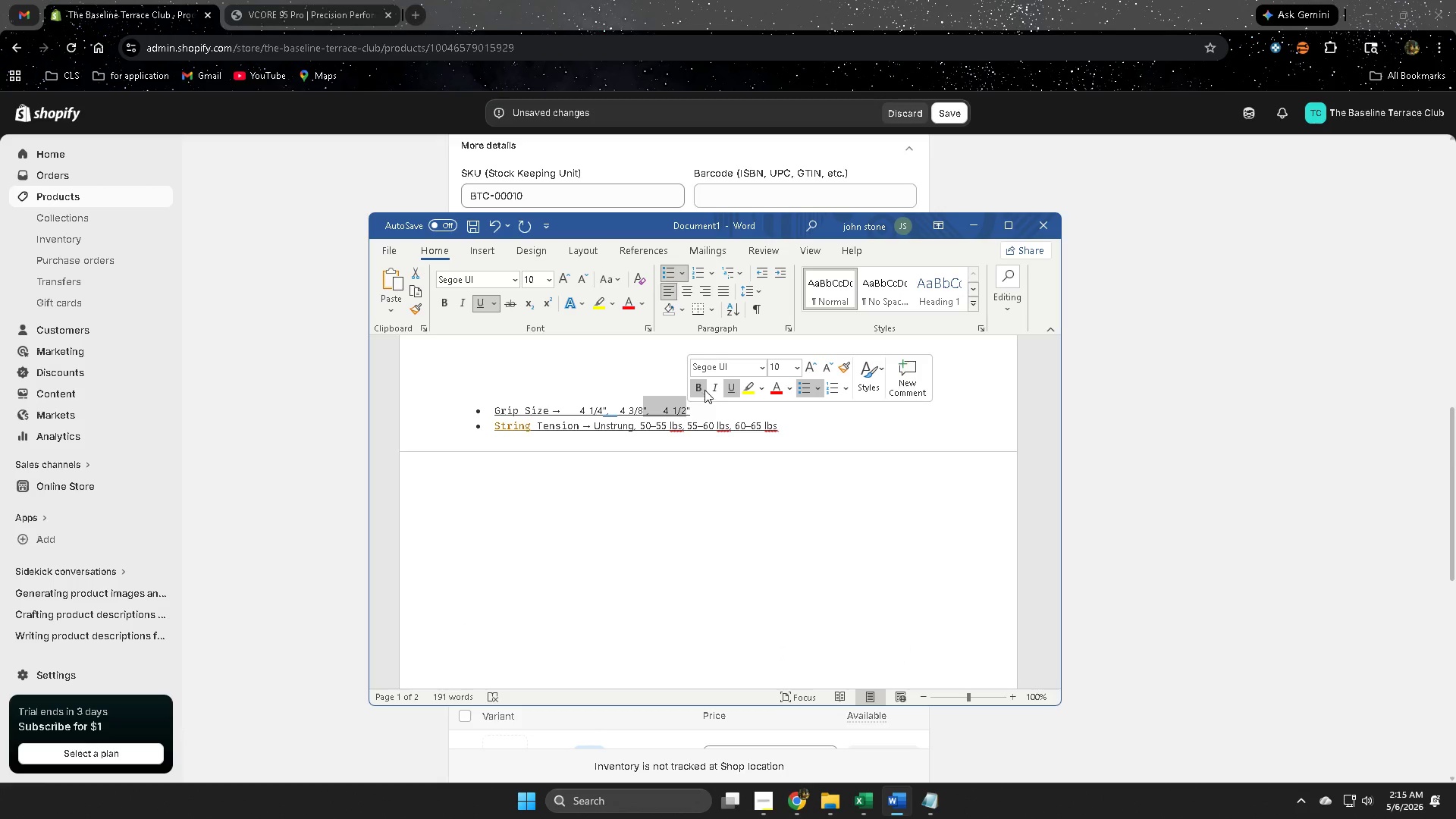 
left_click([704, 390])
 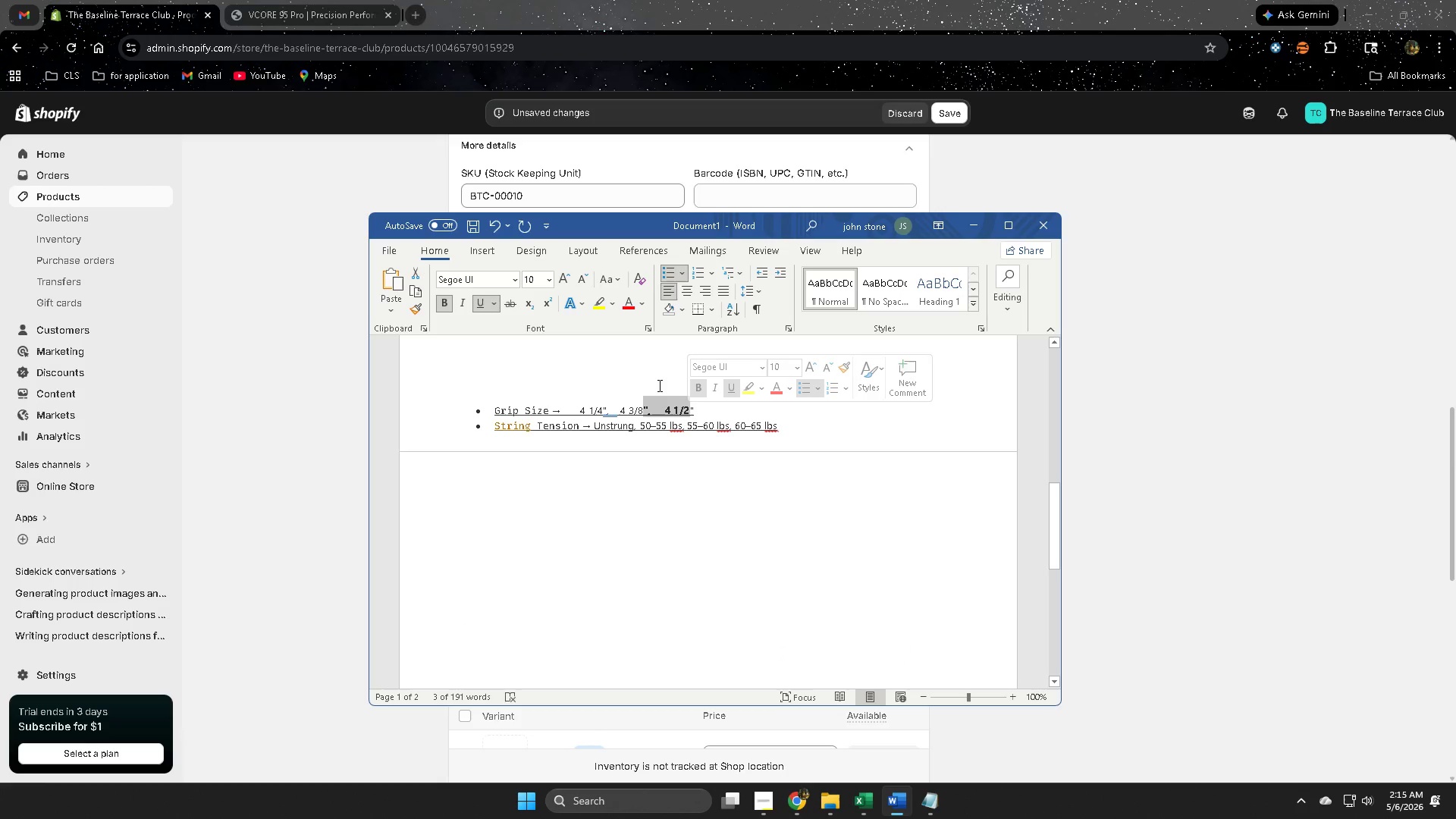 
left_click([652, 375])
 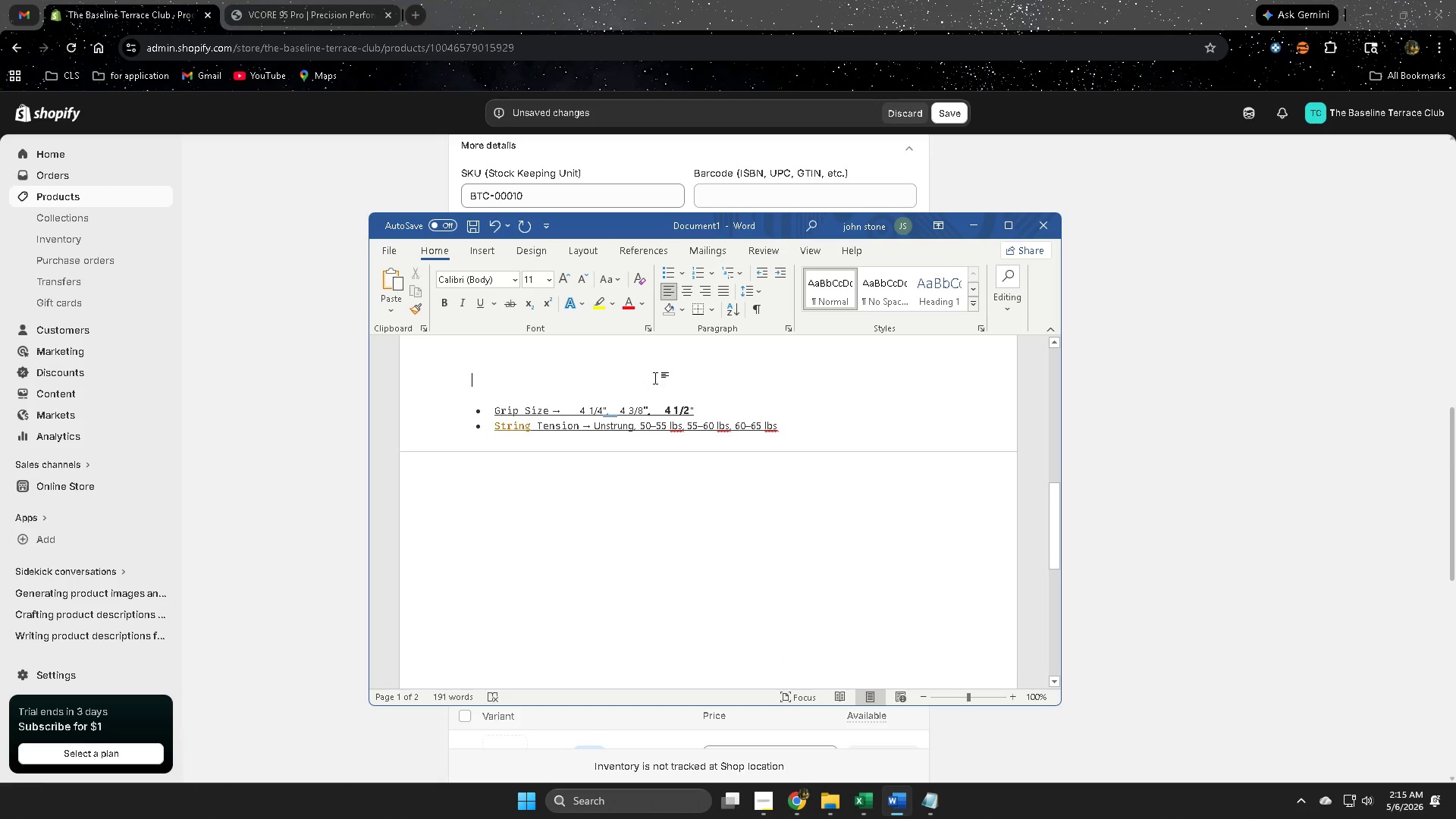 
key(Control+Z)
 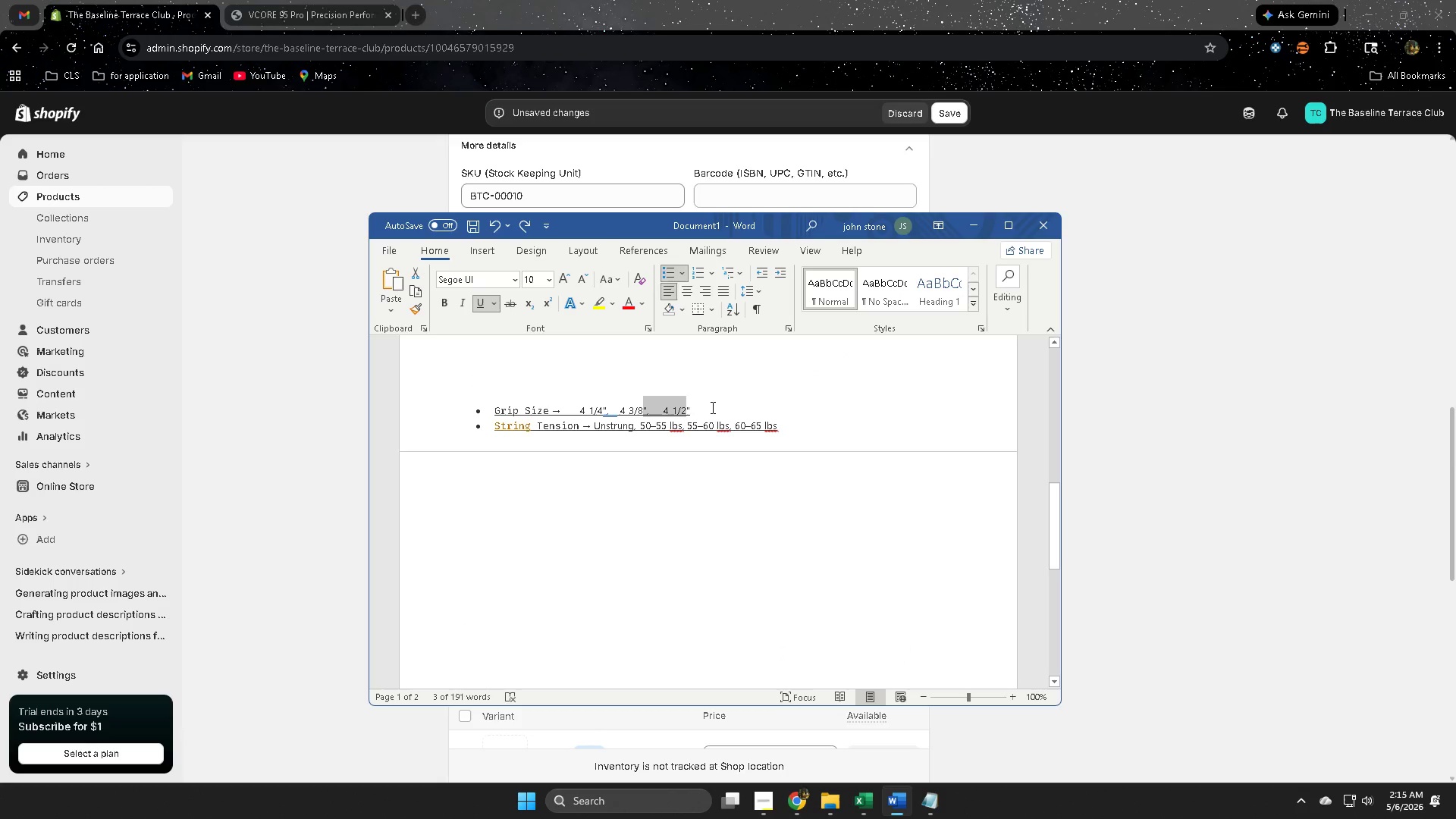 
left_click([692, 395])
 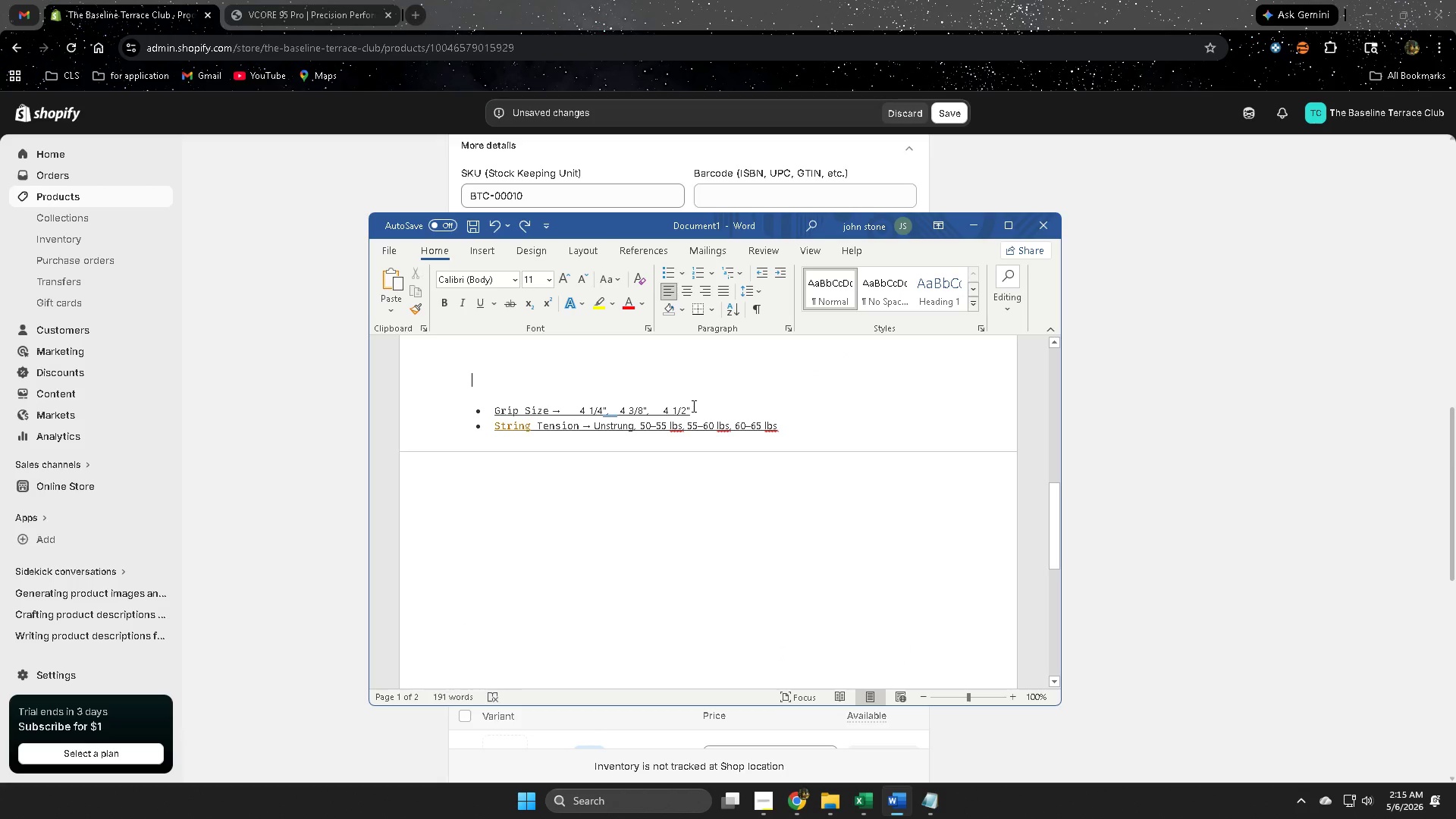 
left_click_drag(start_coordinate=[692, 406], to_coordinate=[664, 404])
 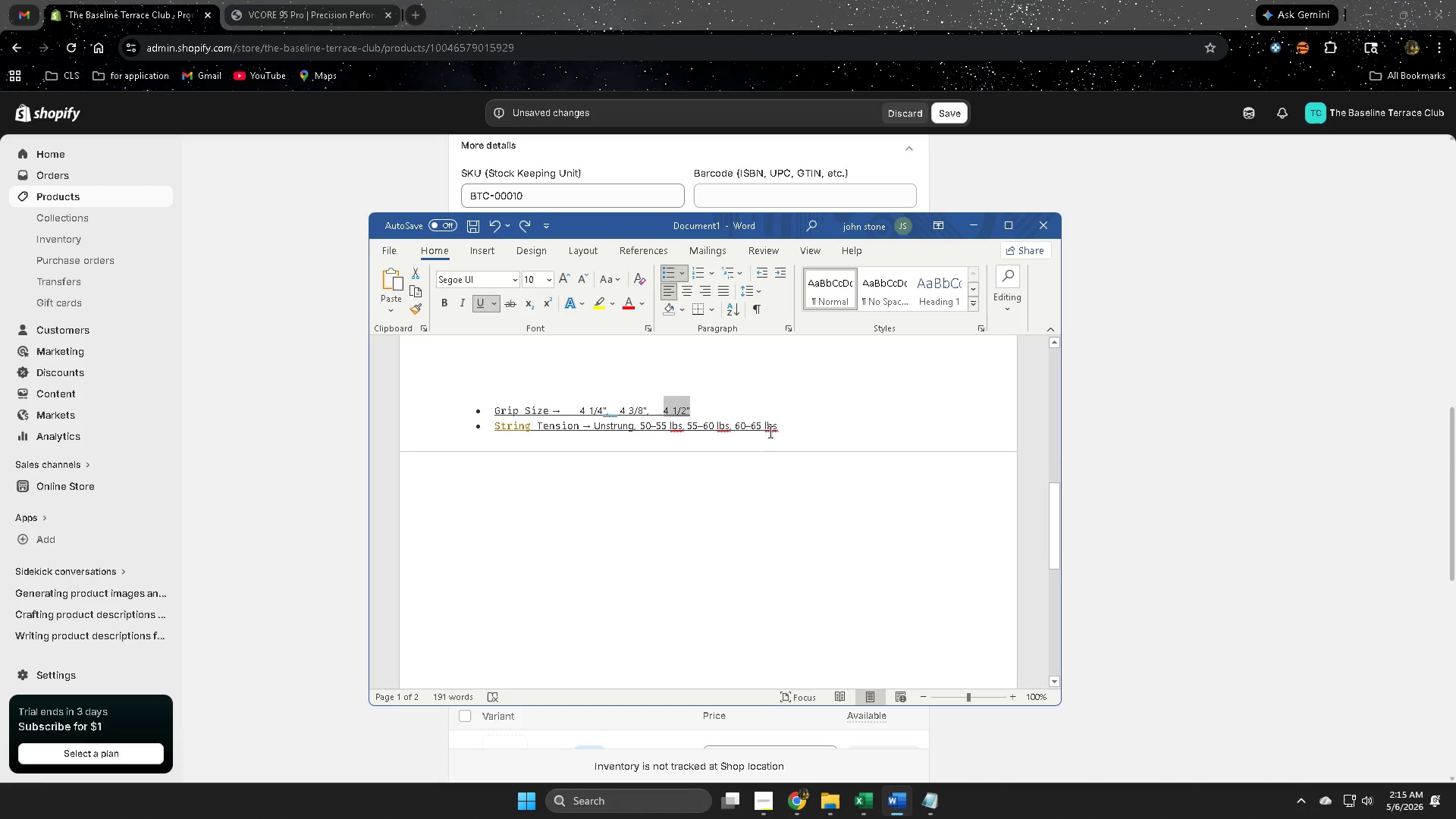 
key(Control+C)
 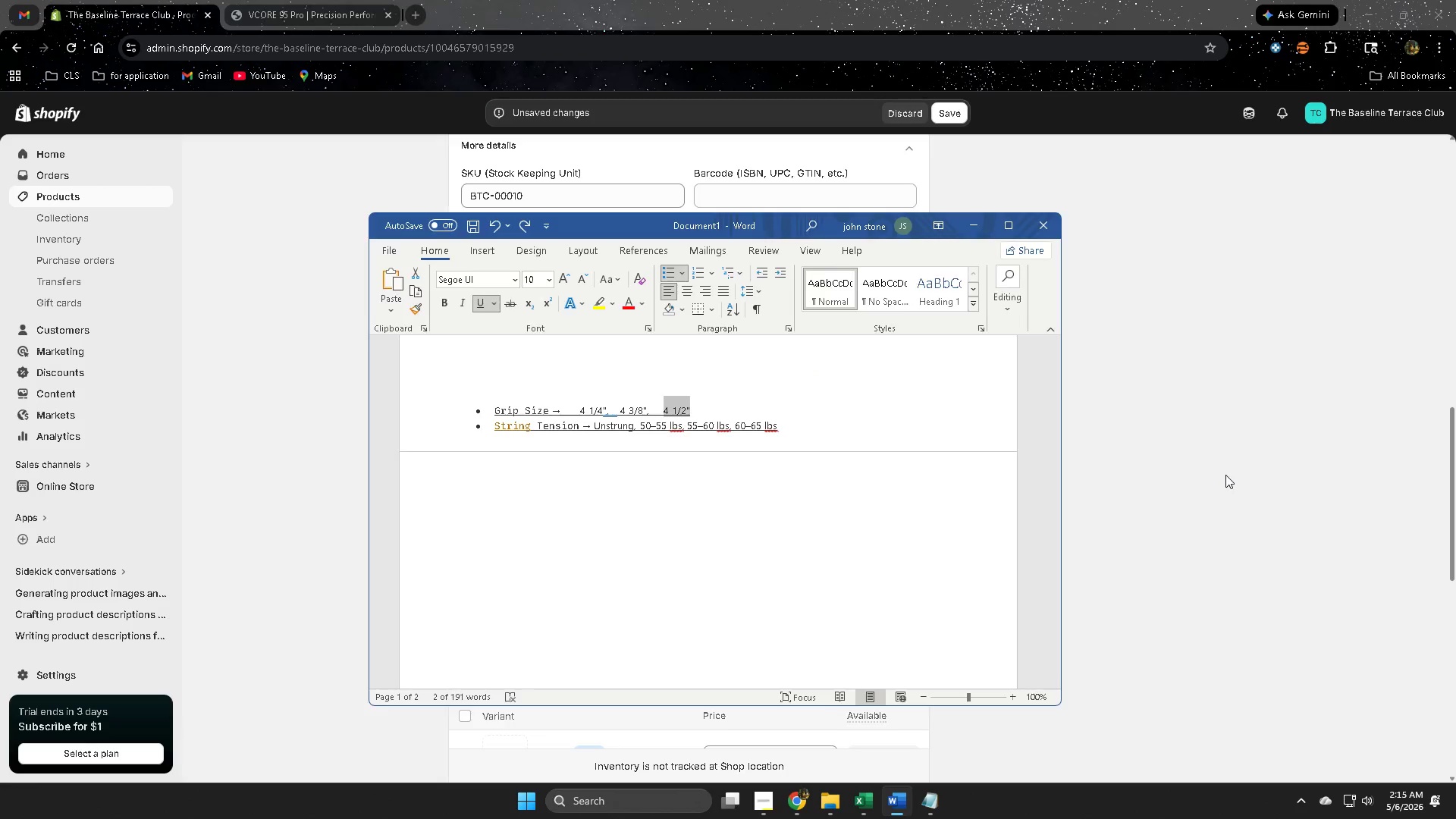 
left_click([1225, 475])
 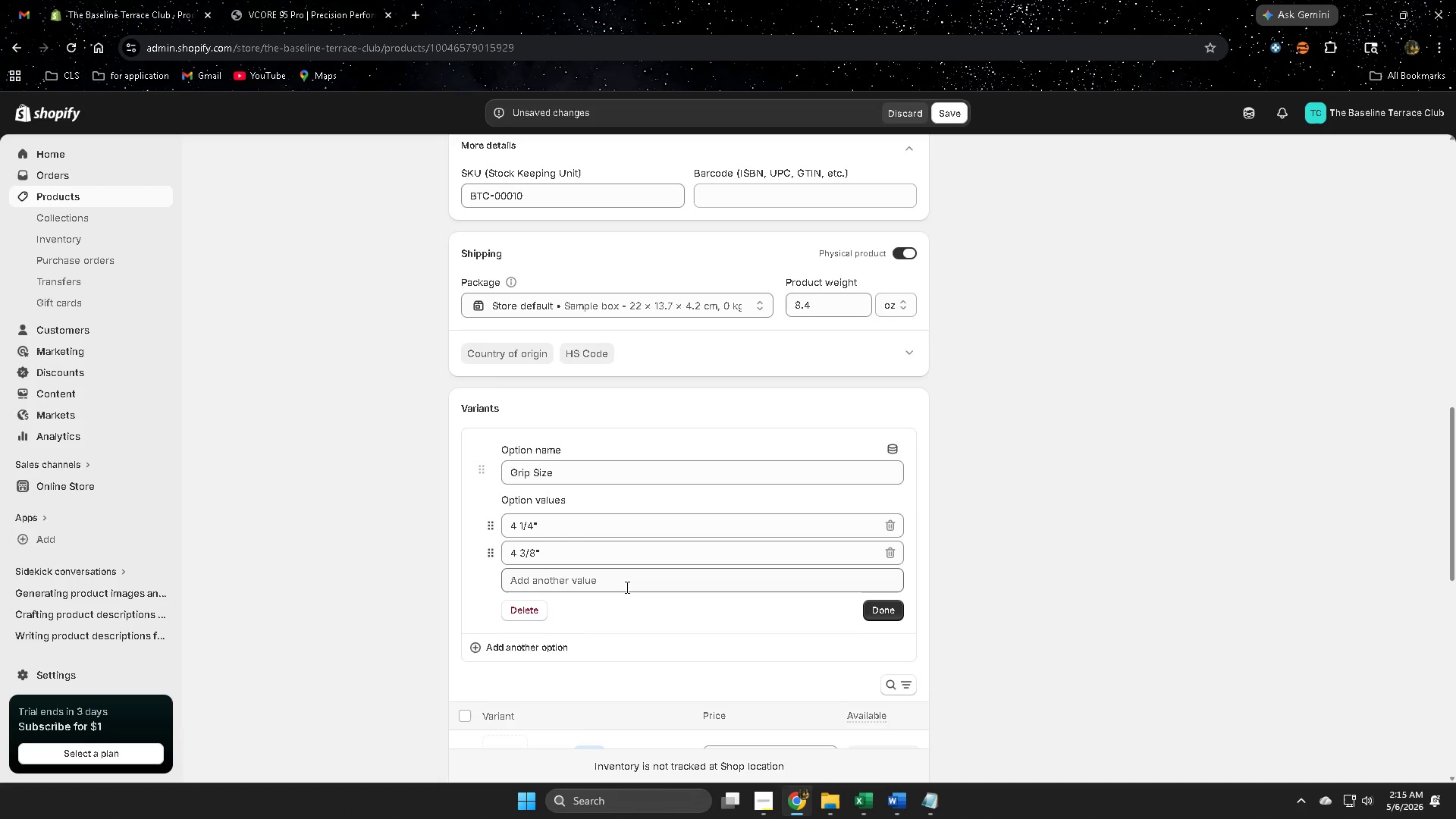 
left_click([625, 581])
 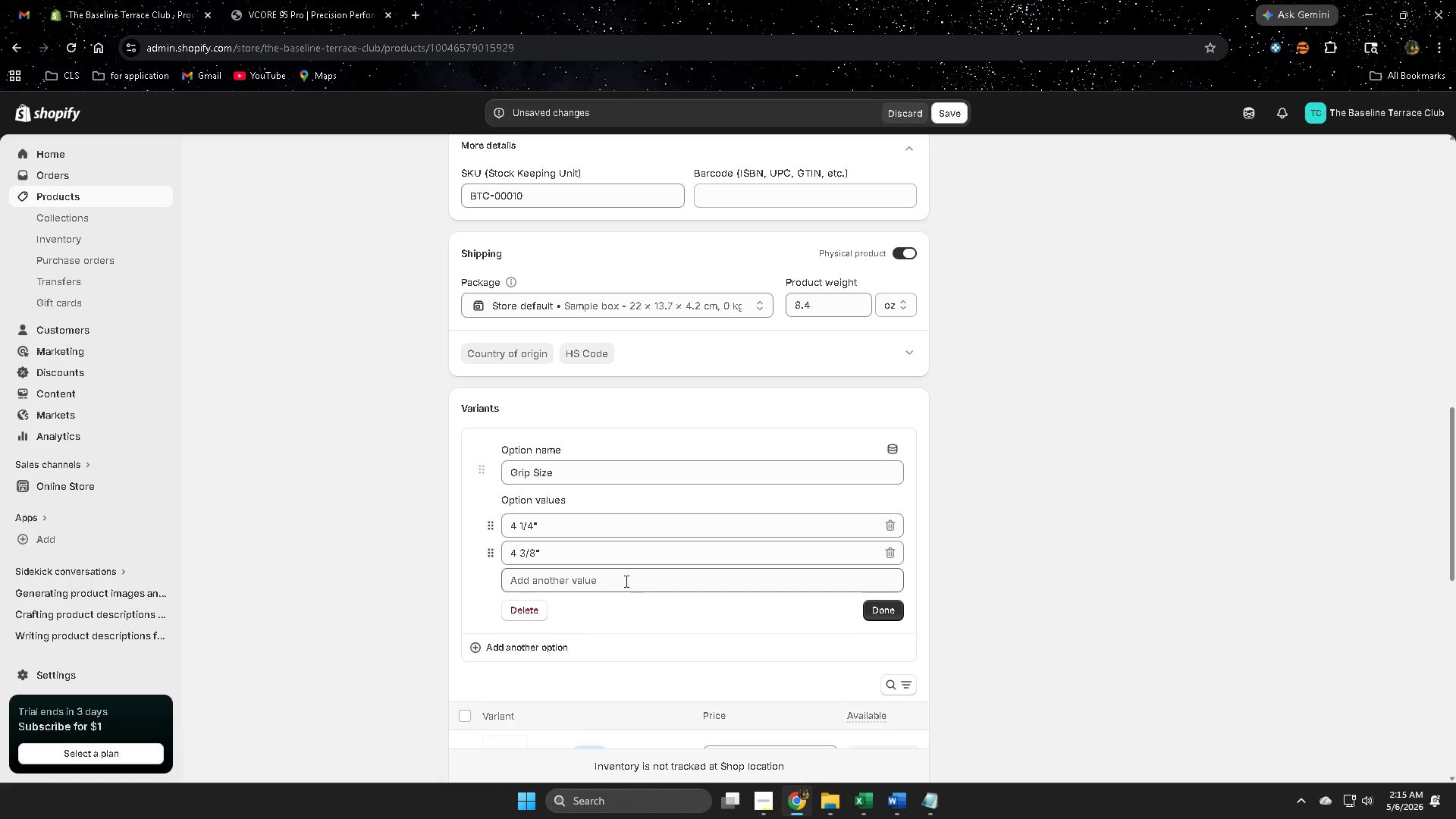 
key(Control+ControlLeft)
 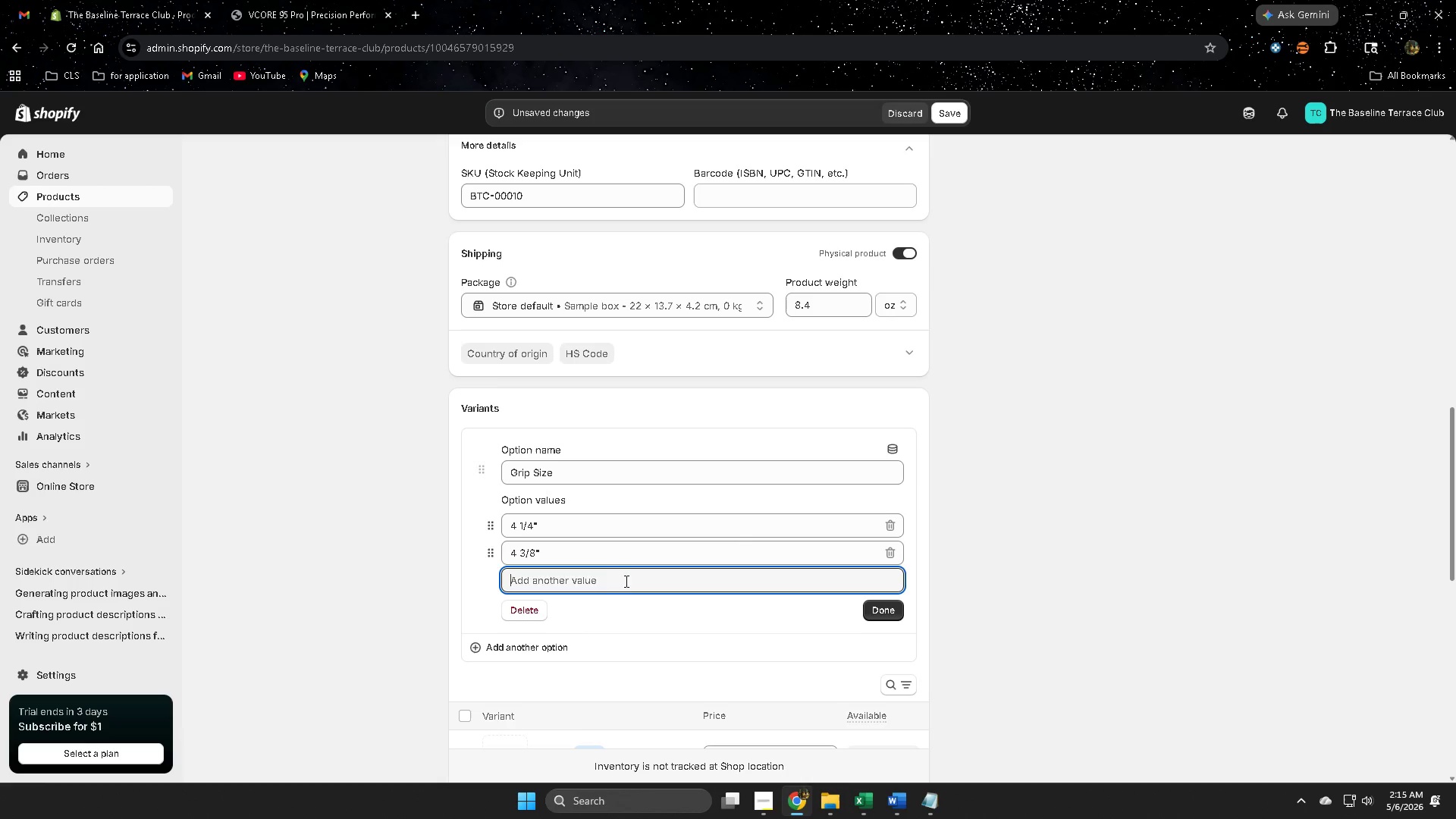 
key(Control+V)
 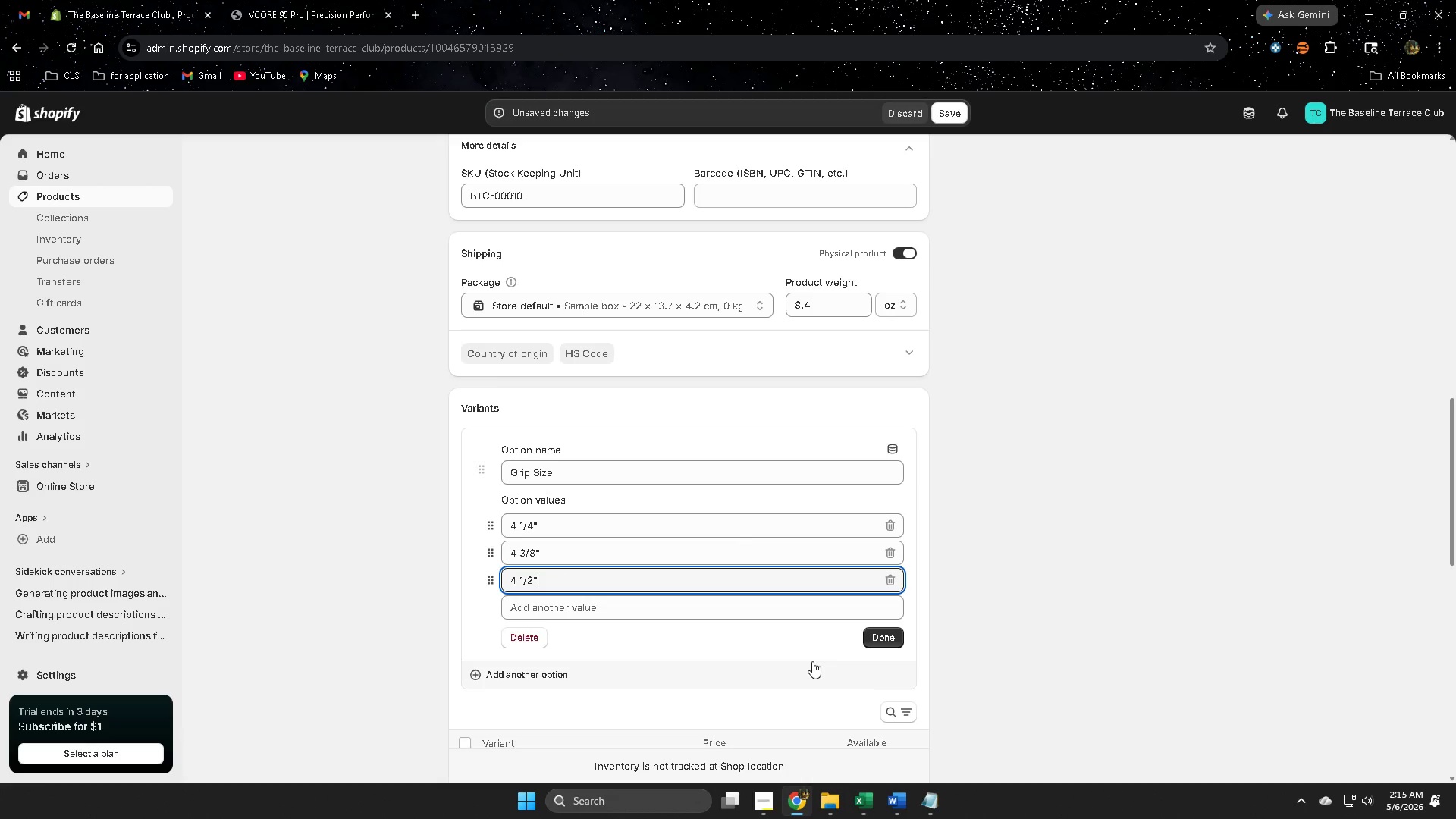 
left_click([884, 642])
 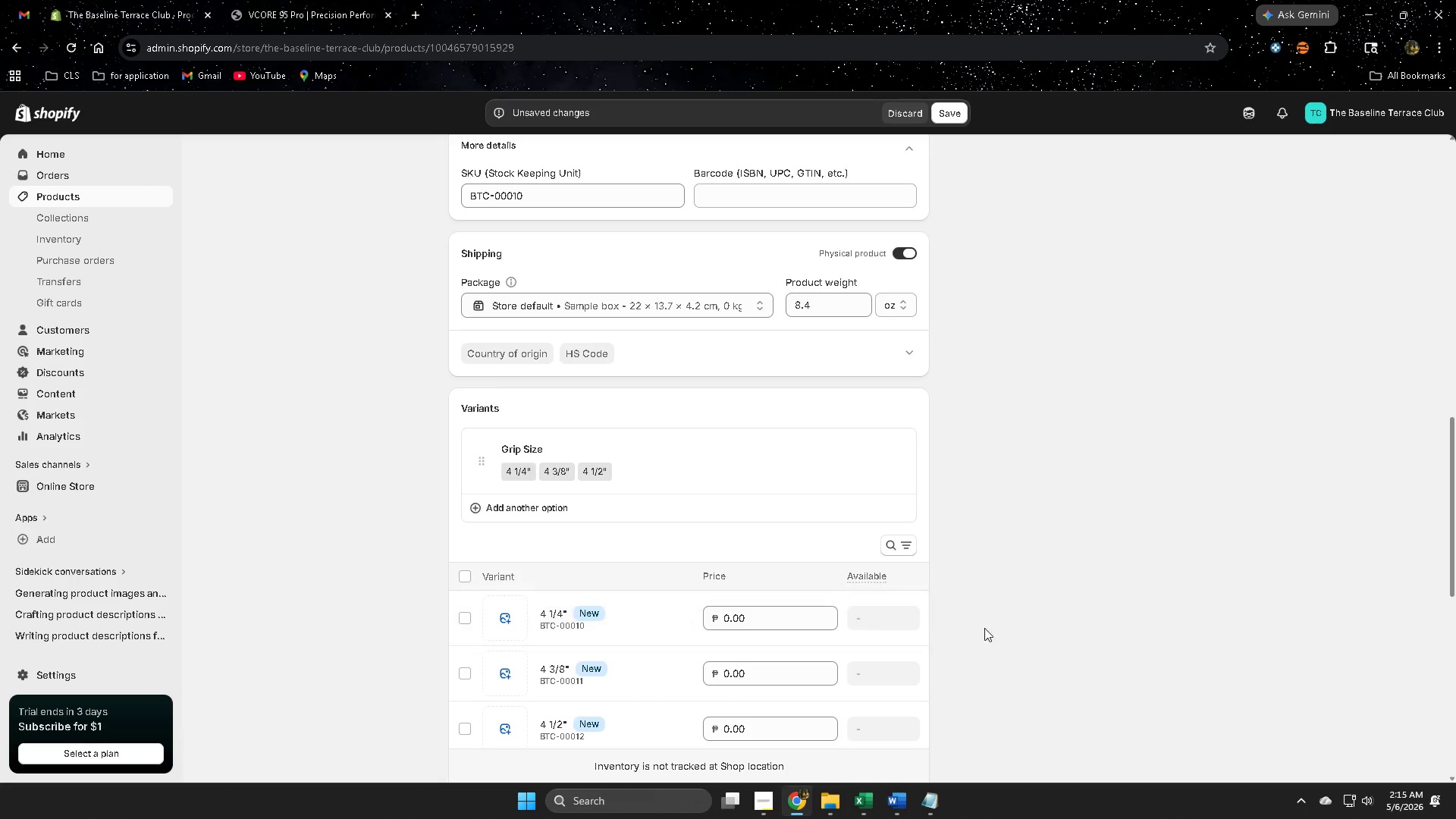 
scroll: coordinate [992, 527], scroll_direction: down, amount: 1.0
 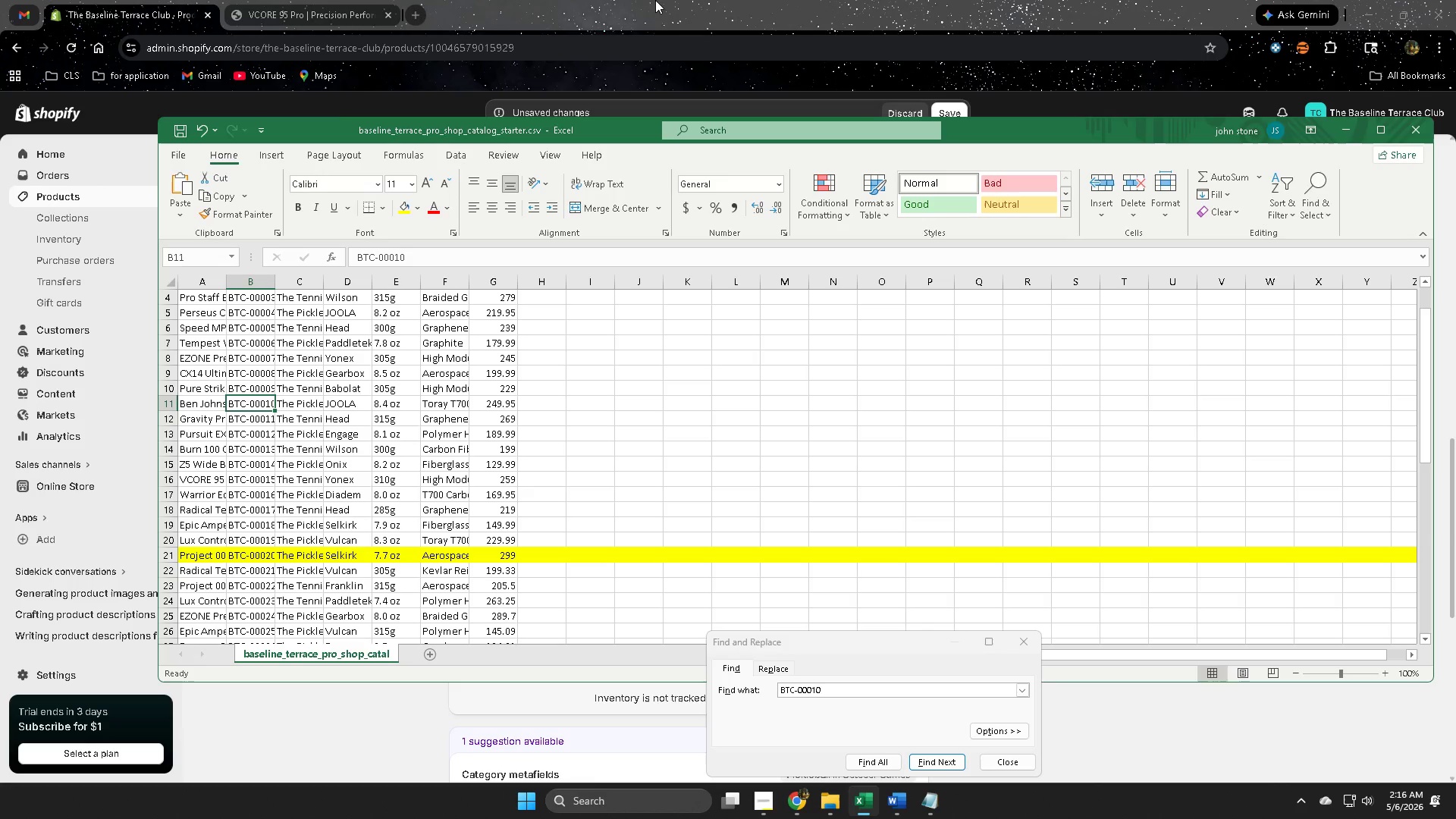 
wait(5.59)
 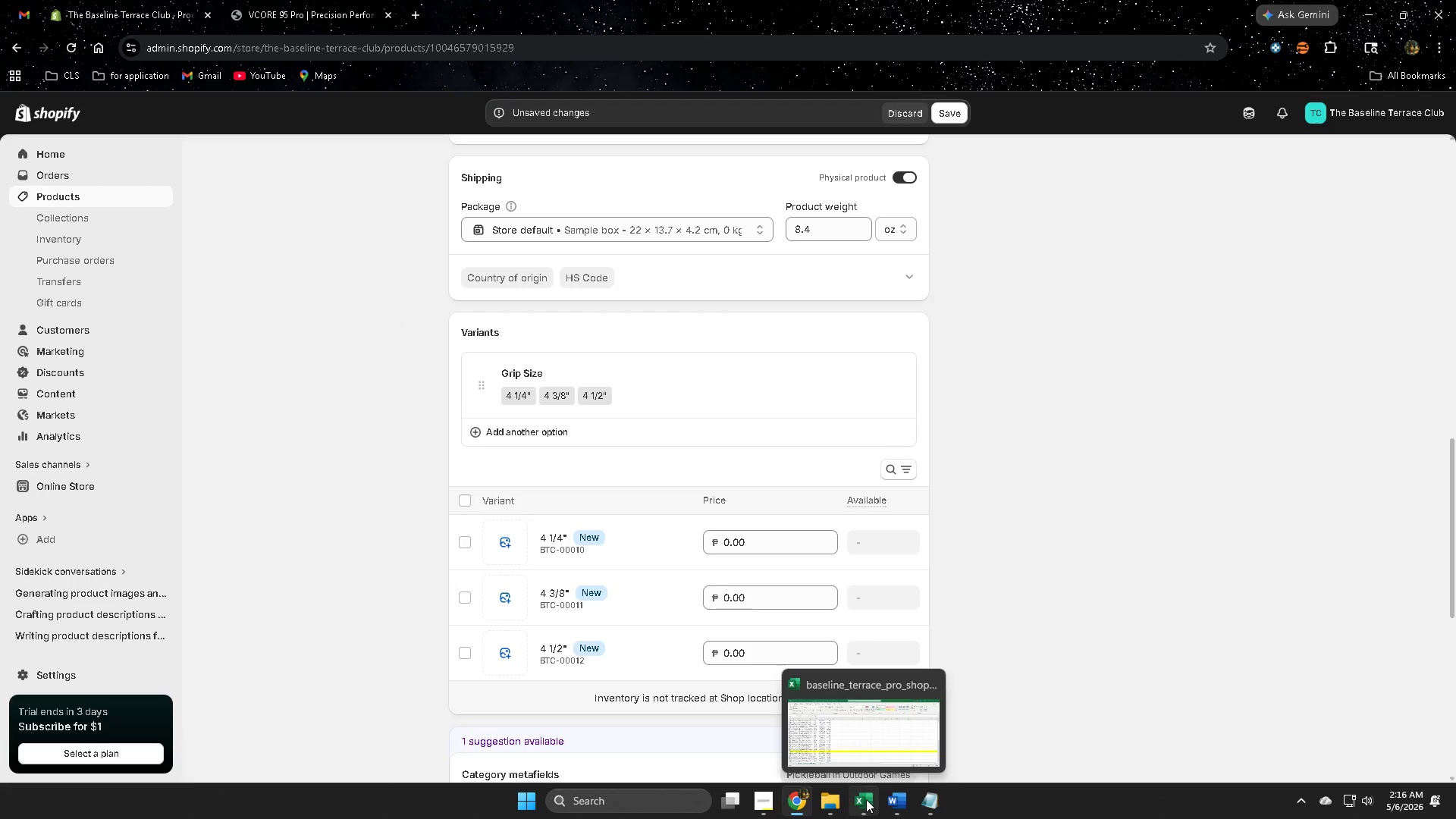 
left_click([654, 0])
 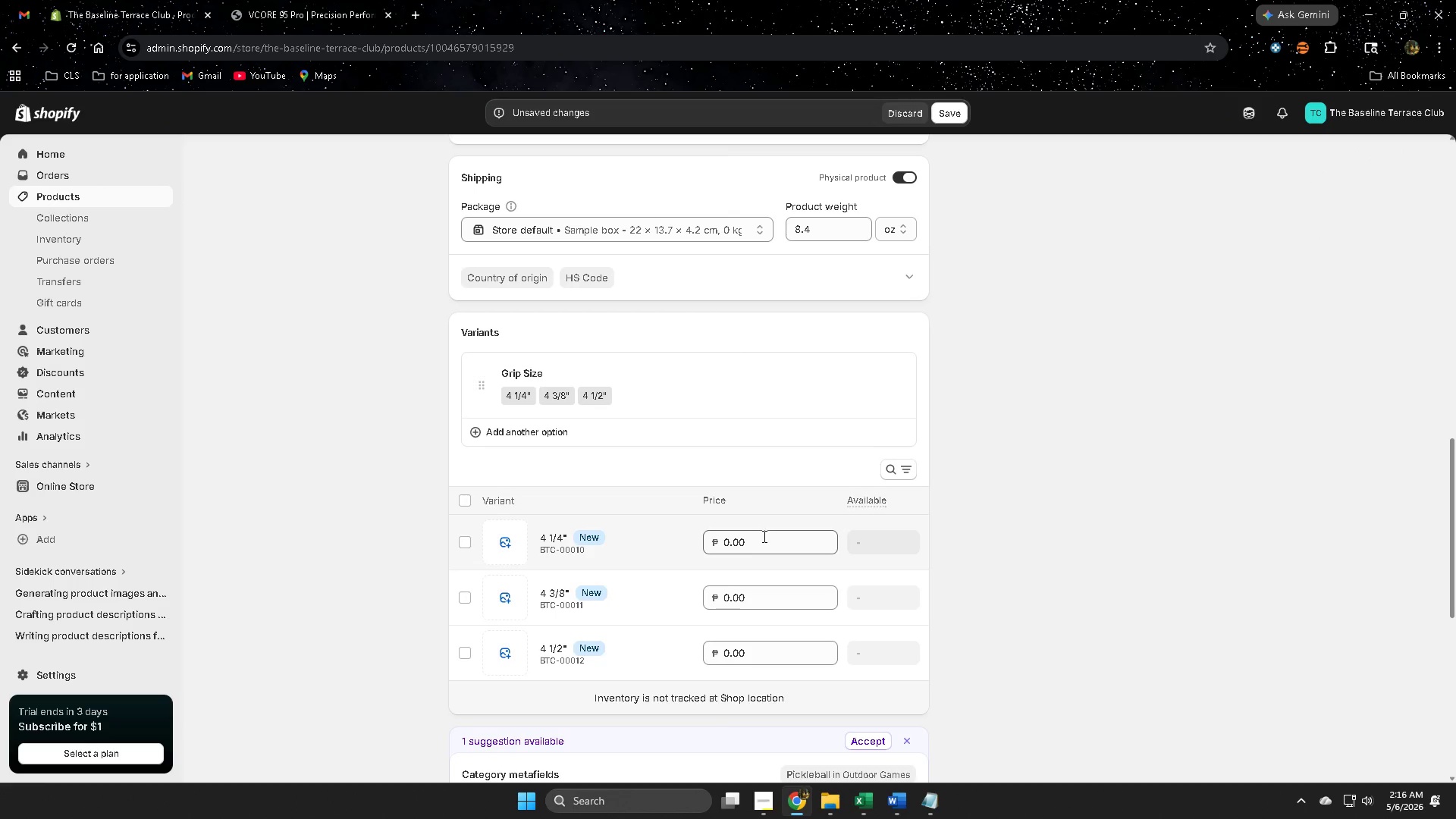 
double_click([762, 536])
 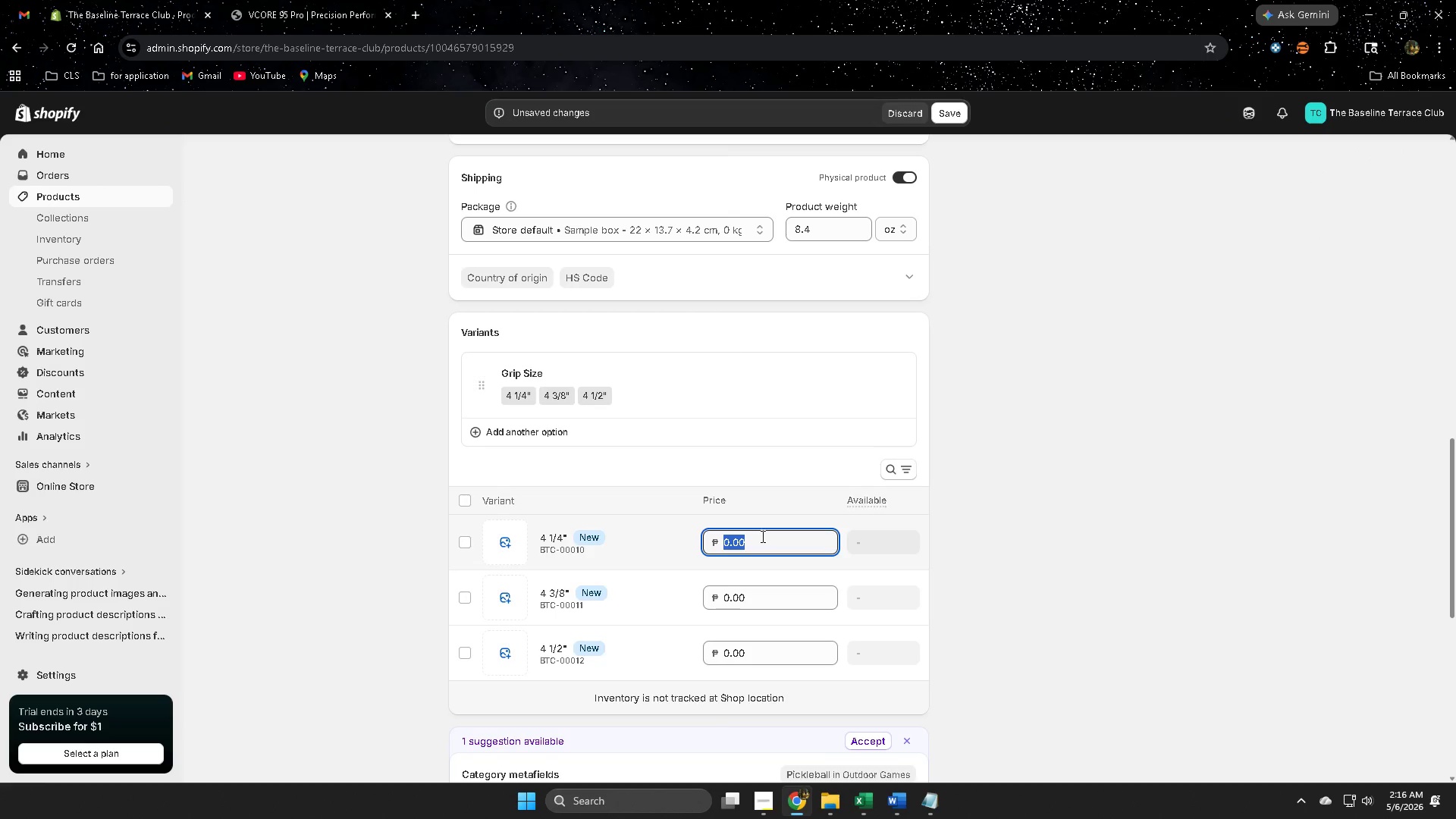 
key(Numpad2)
 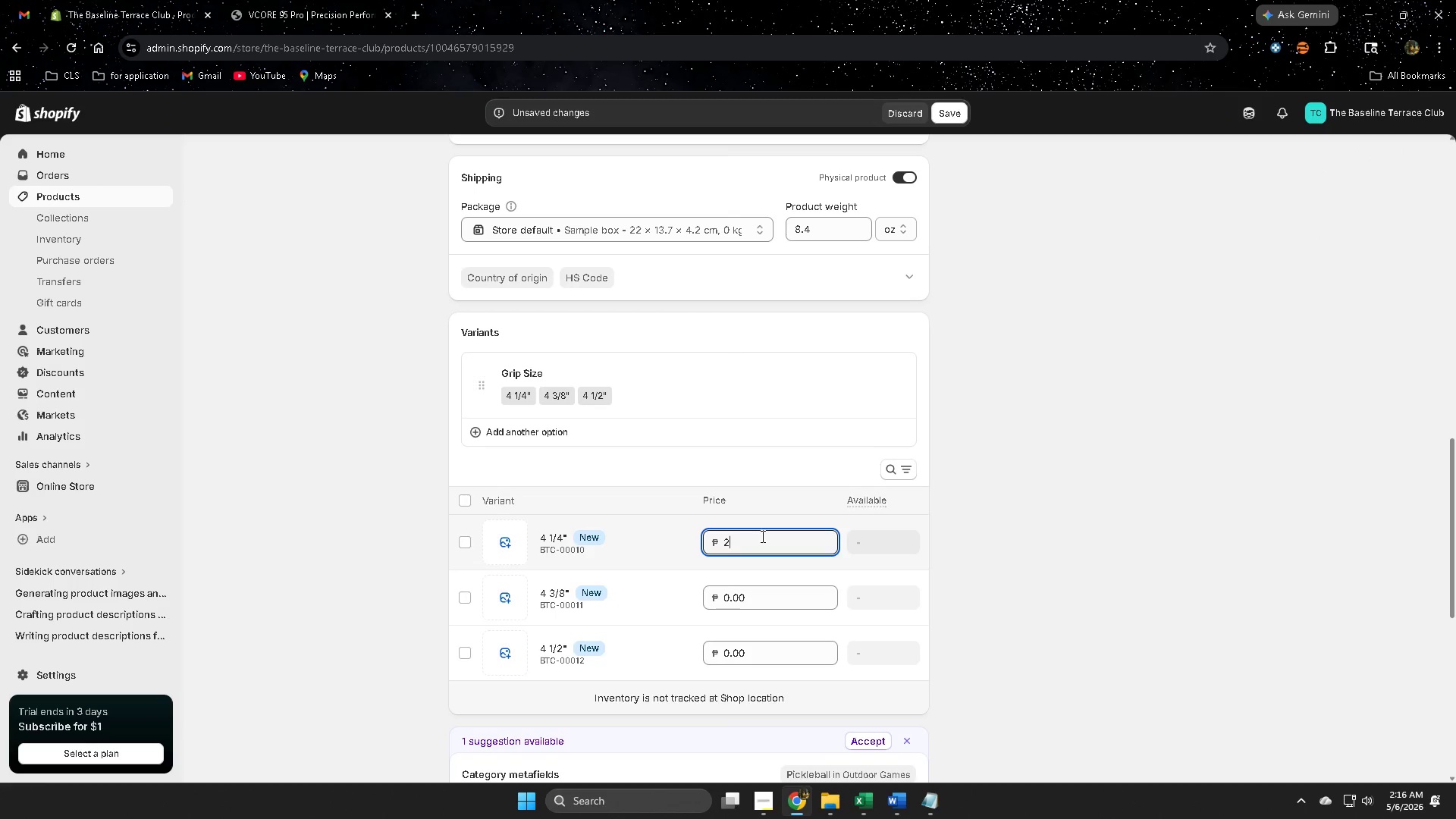 
key(Numpad4)
 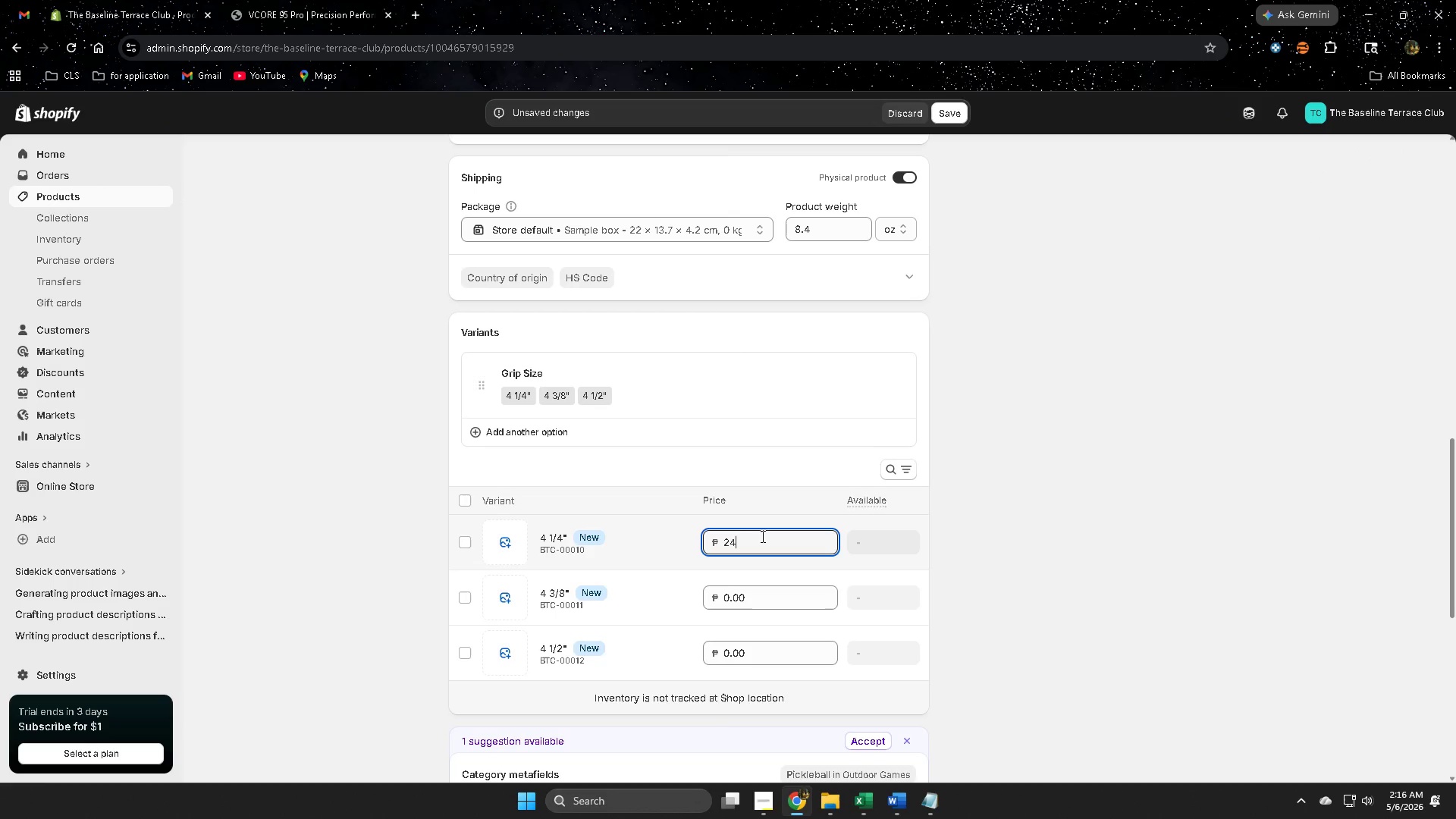 
key(Numpad9)
 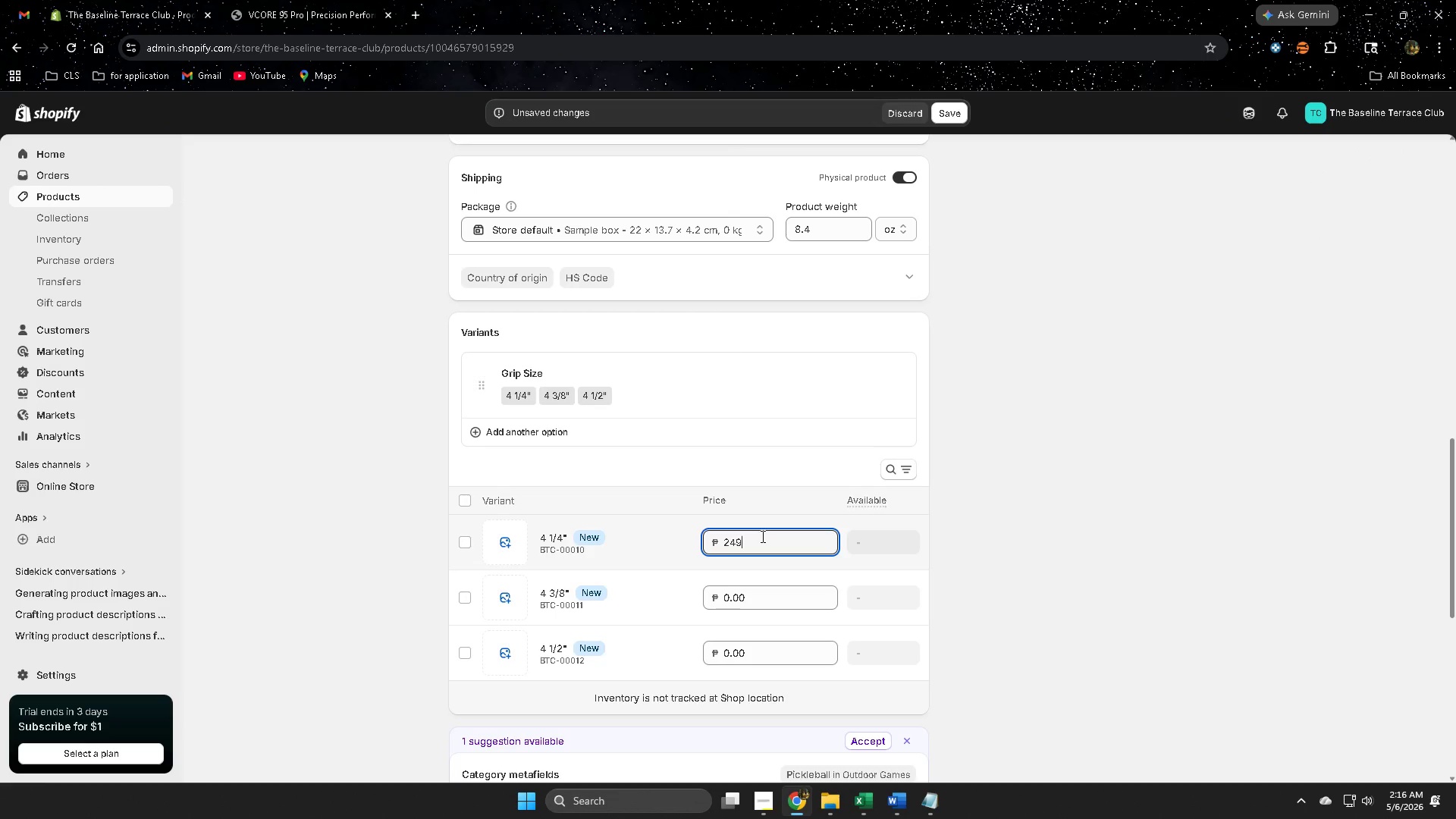 
key(NumpadDecimal)
 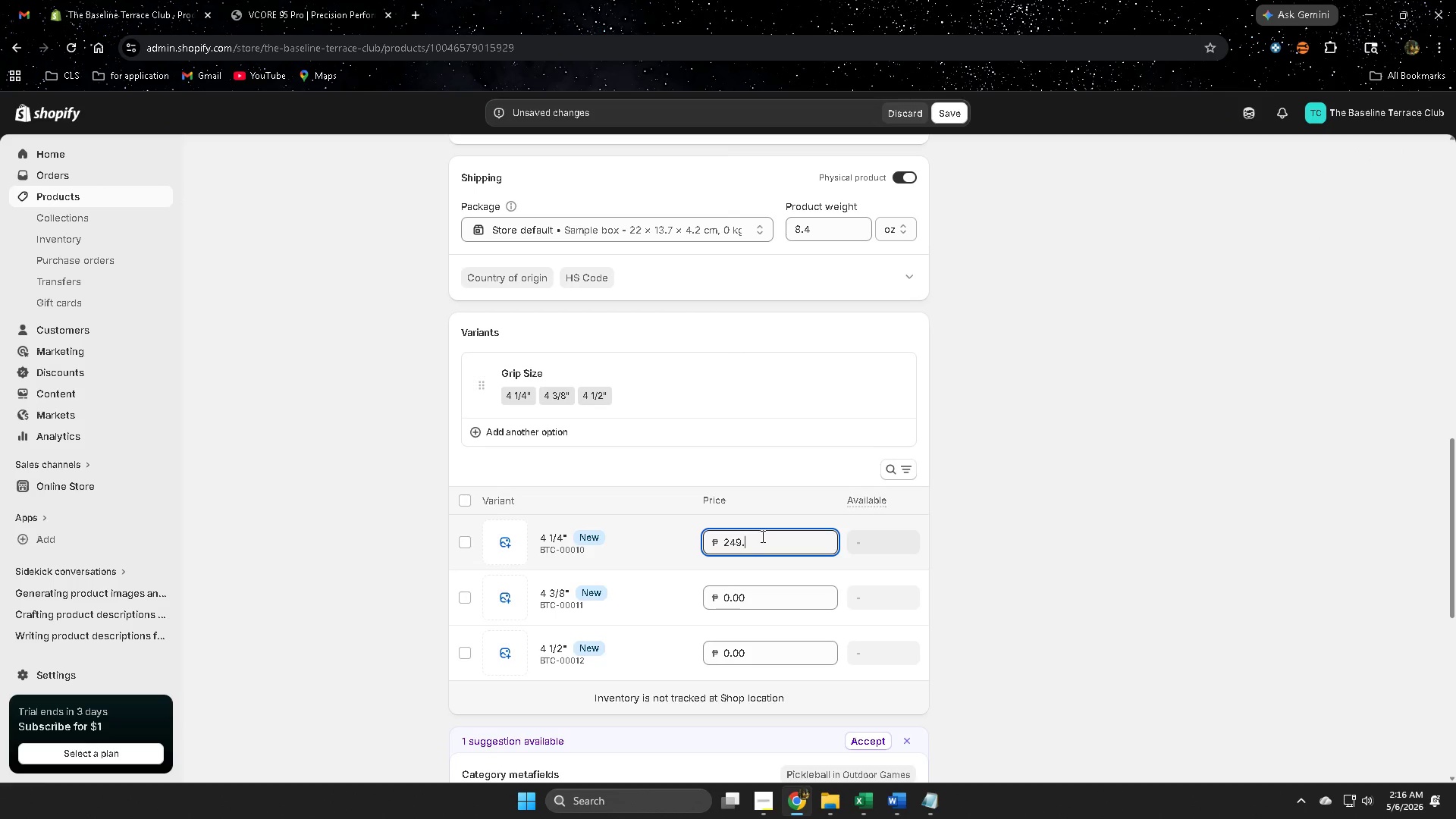 
key(Numpad9)
 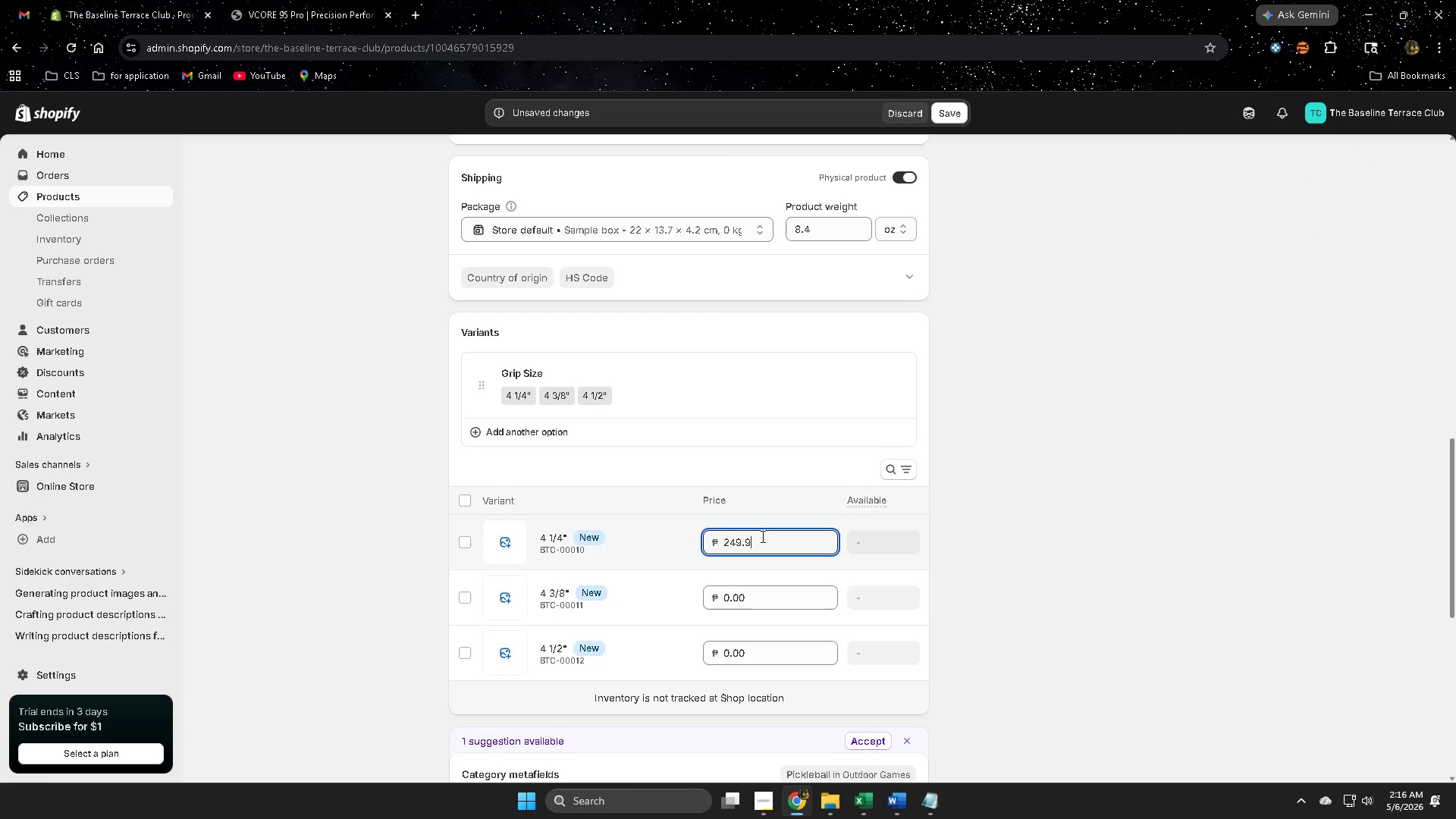 
key(Numpad5)
 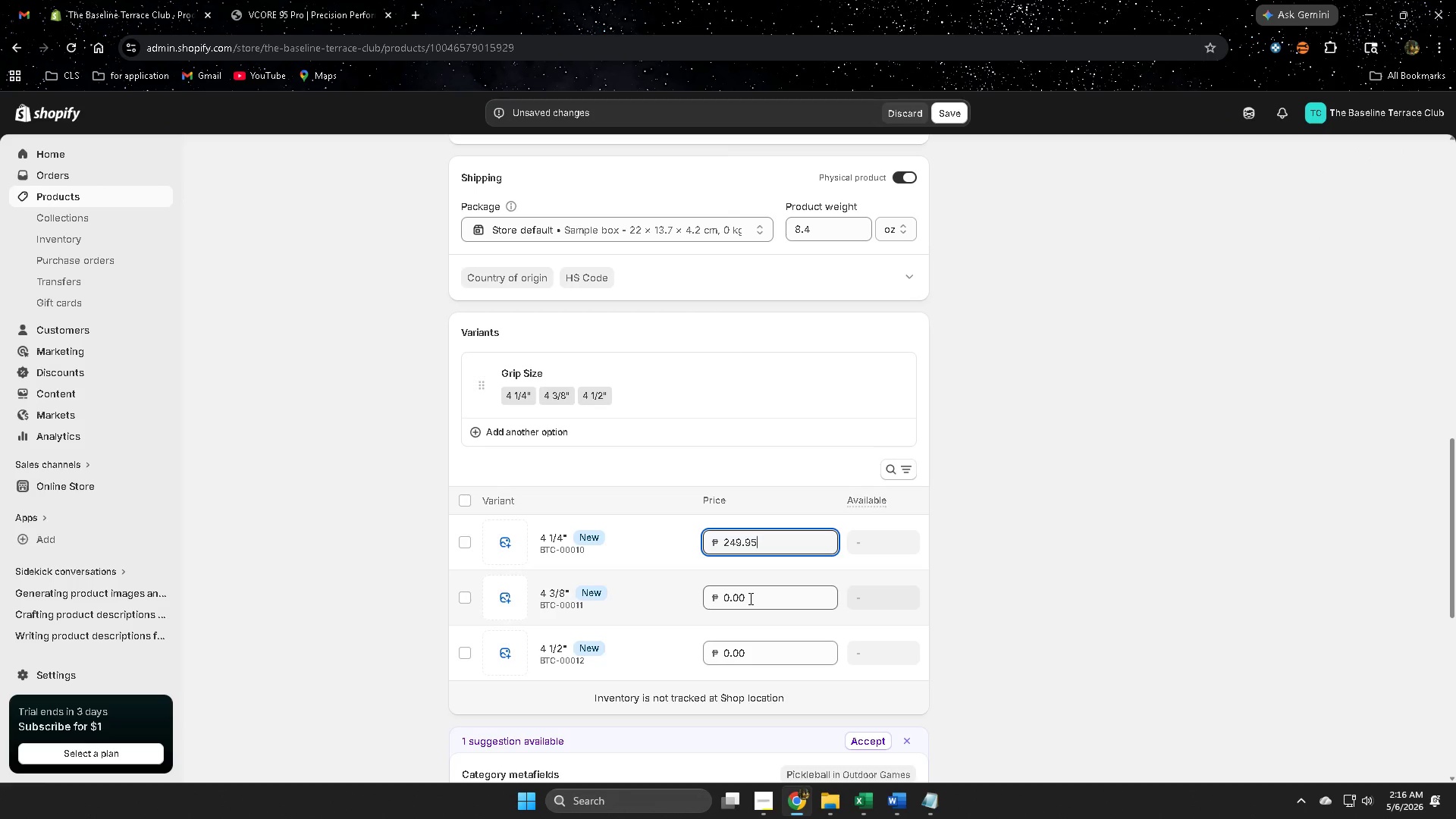 
double_click([749, 598])
 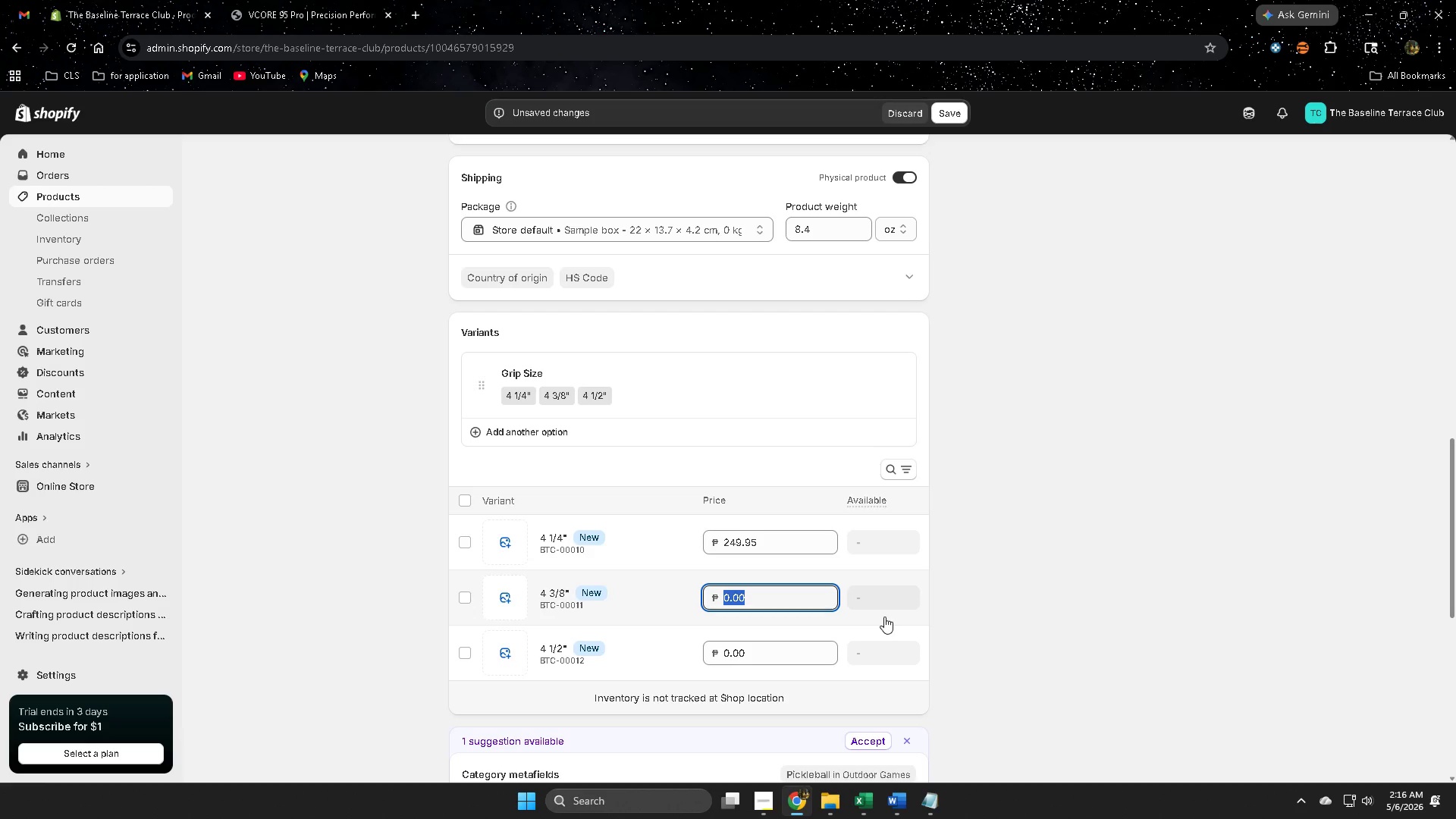 
wait(11.73)
 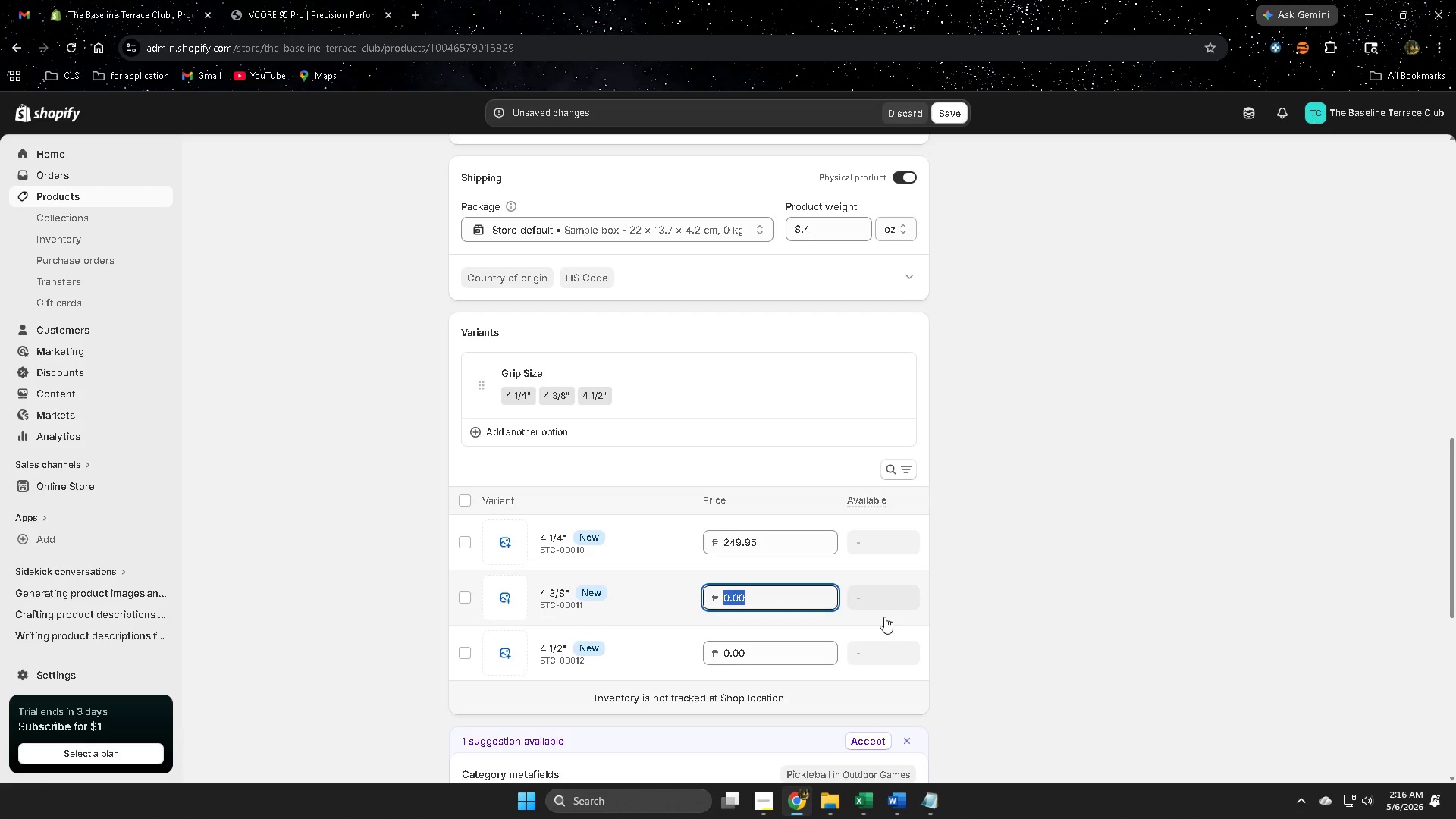 
left_click([864, 799])
 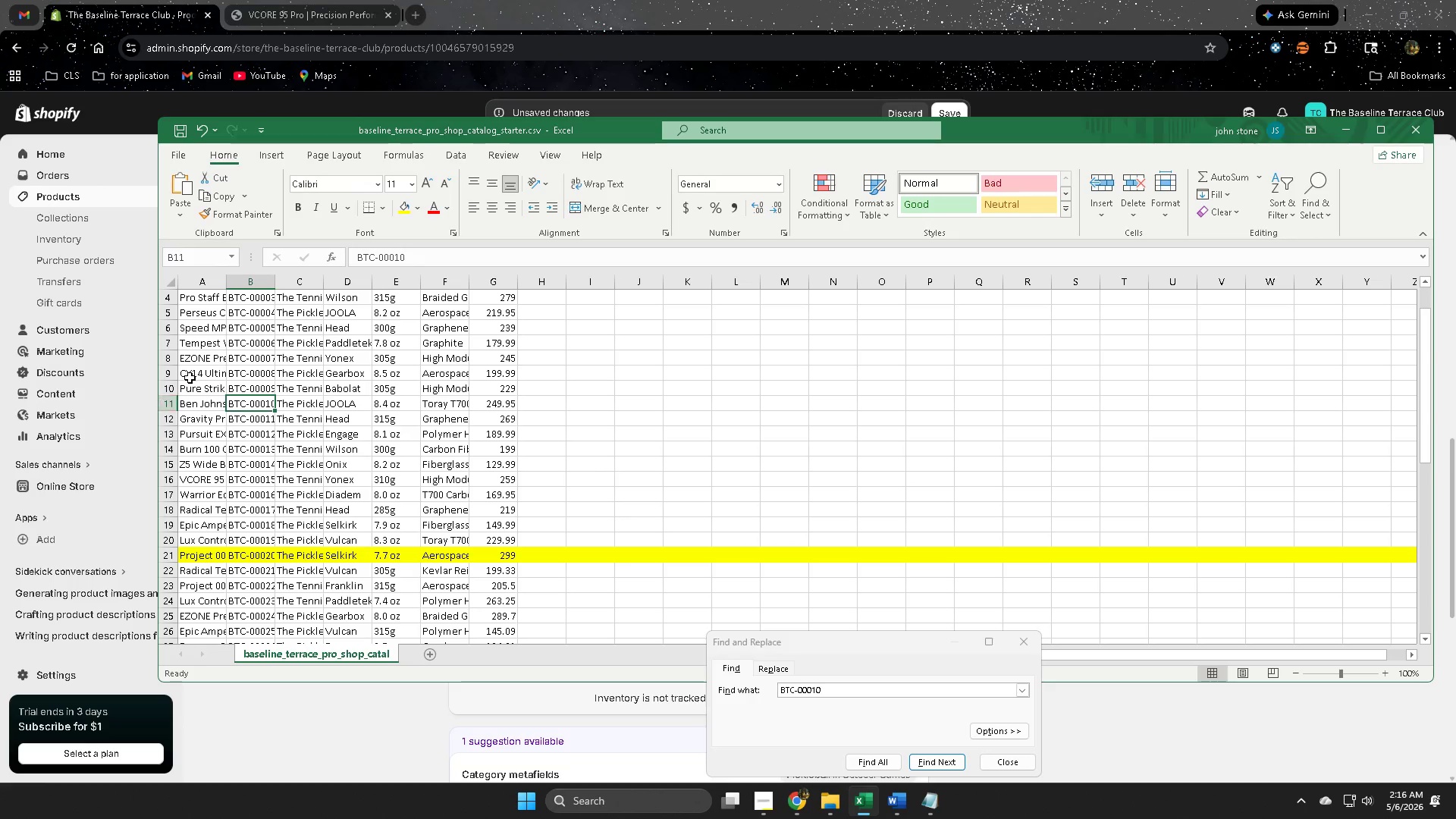 
left_click([798, 0])
 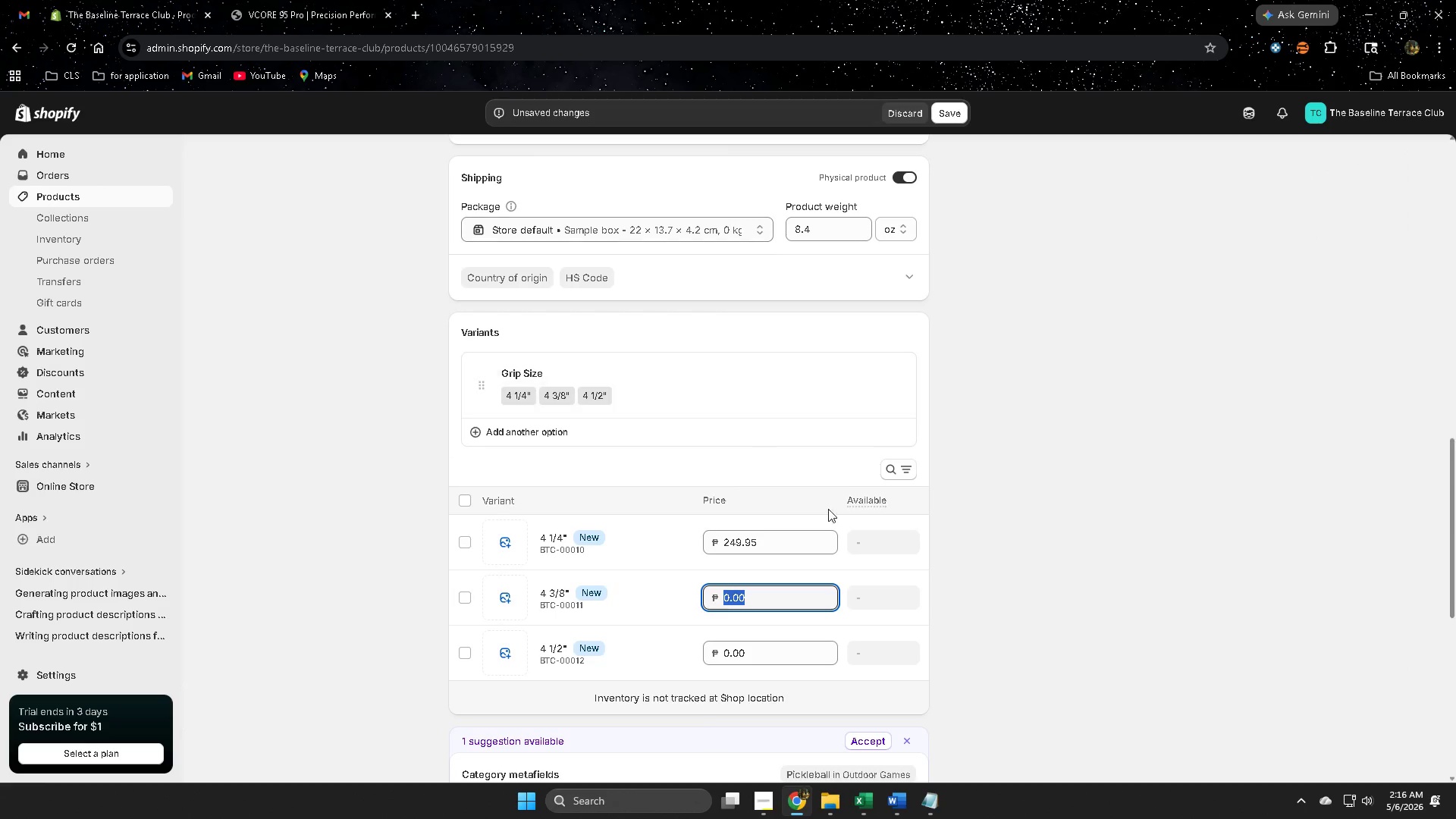 
scroll: coordinate [927, 513], scroll_direction: up, amount: 11.0
 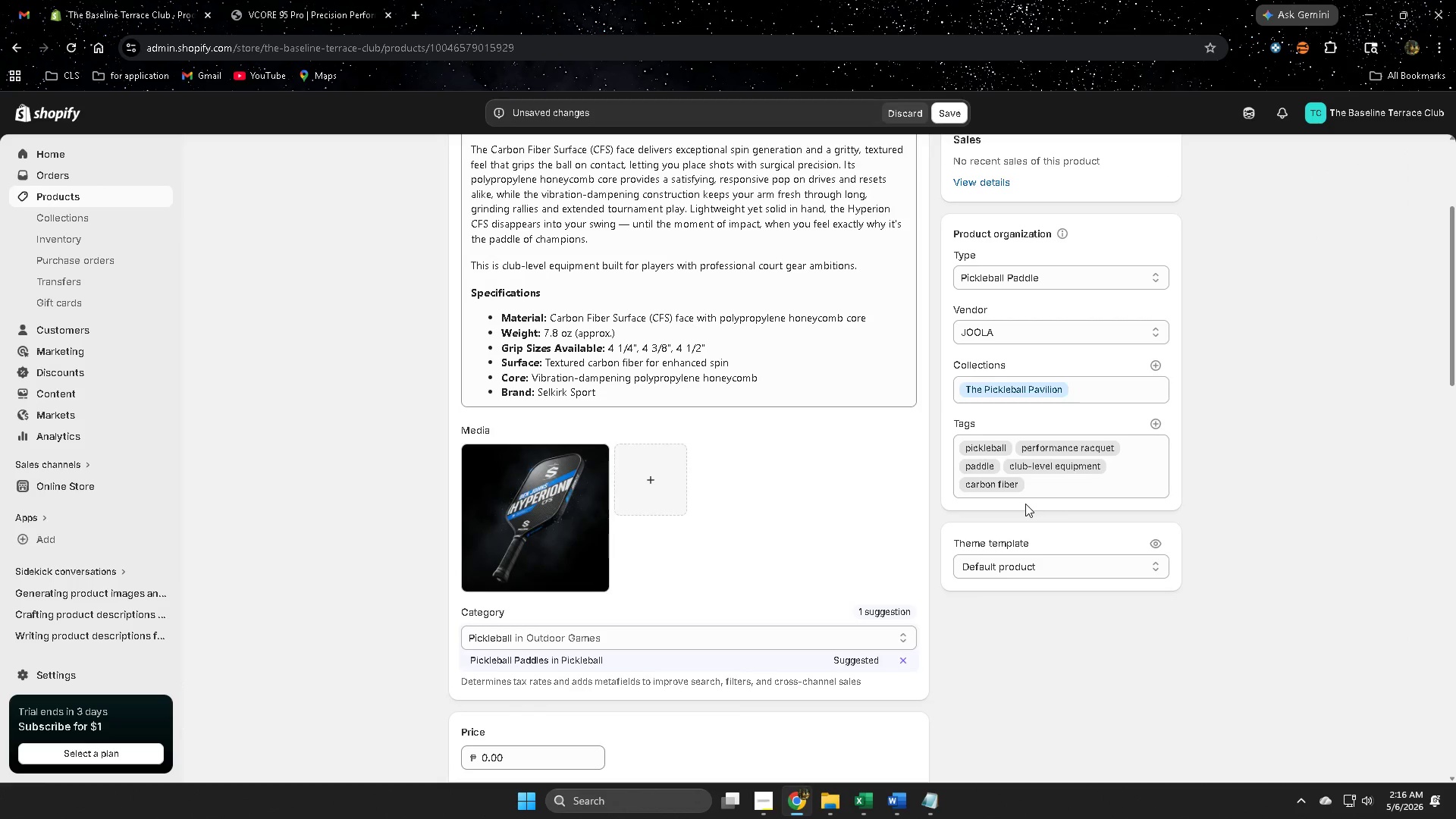 
scroll: coordinate [936, 522], scroll_direction: down, amount: 10.0
 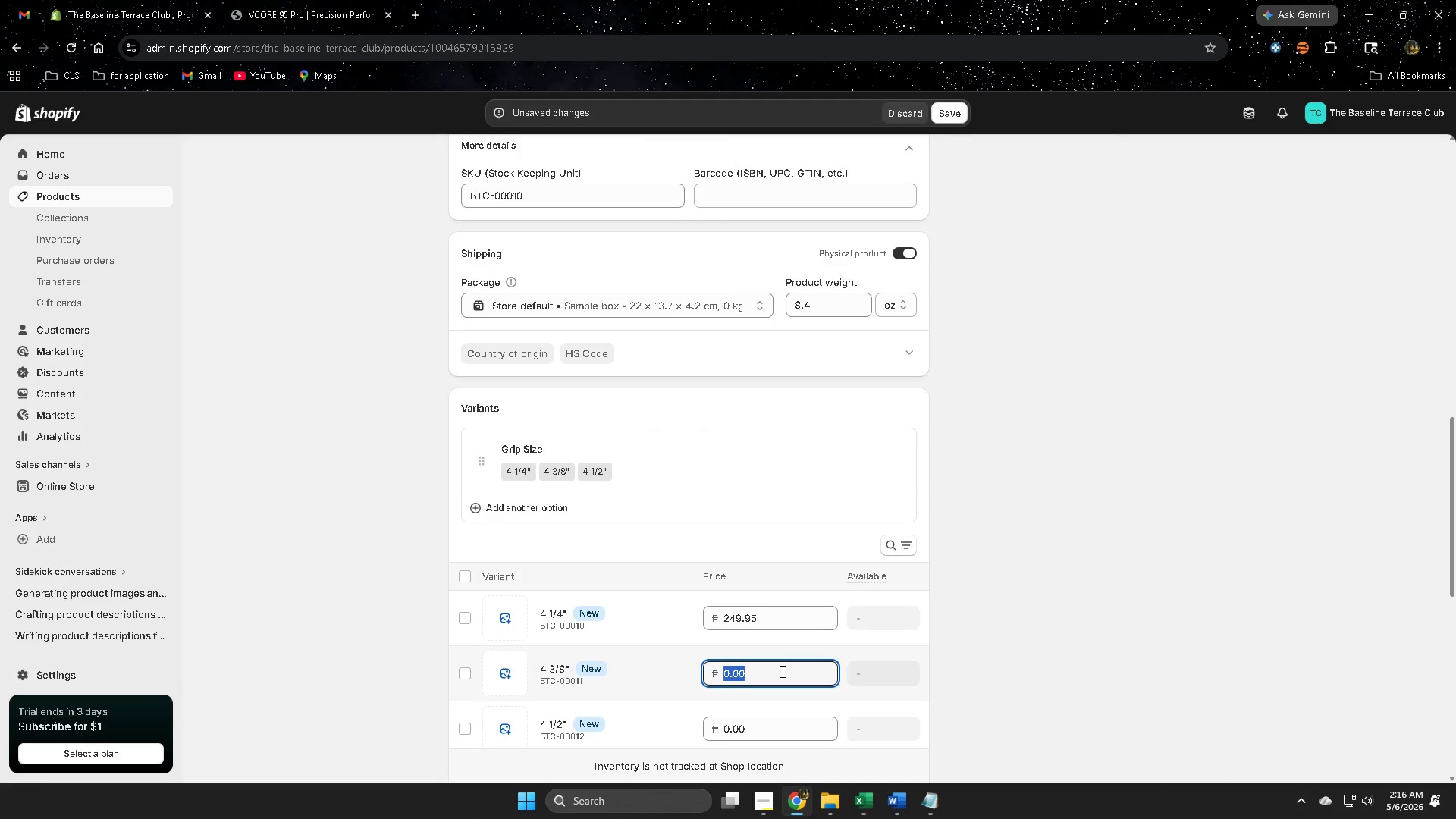 
wait(11.08)
 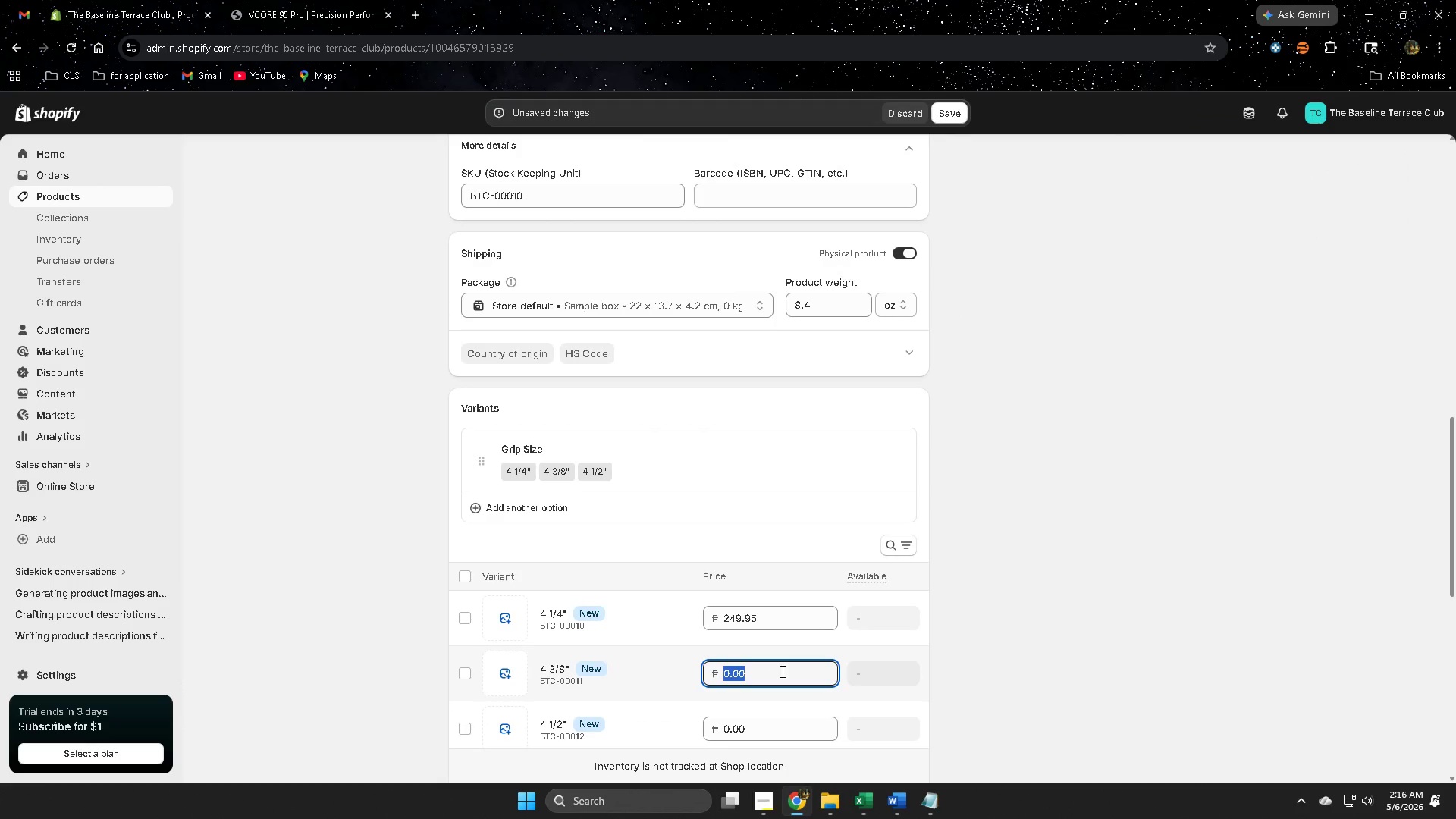 
key(Numpad2)
 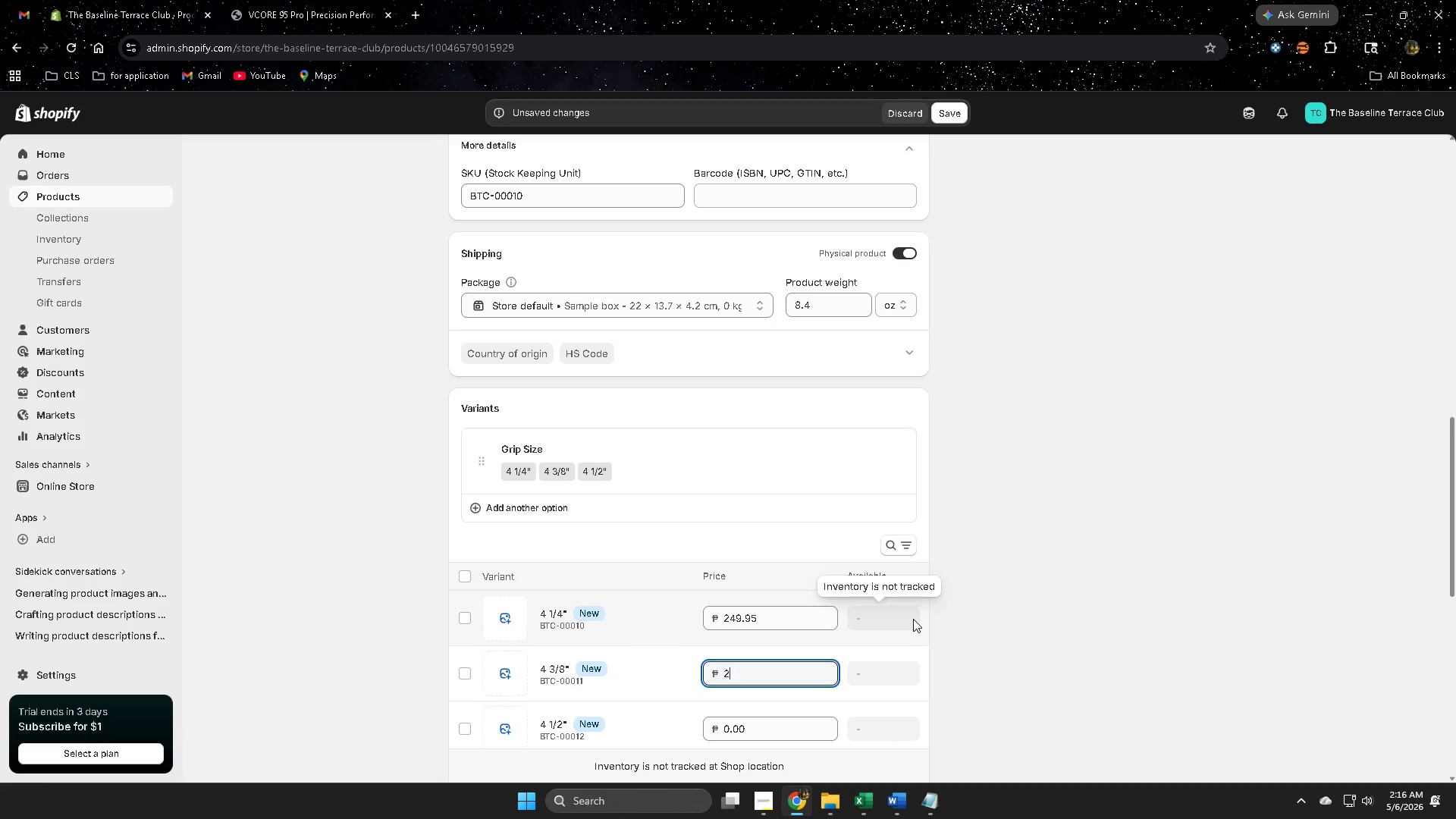 
key(Numpad5)
 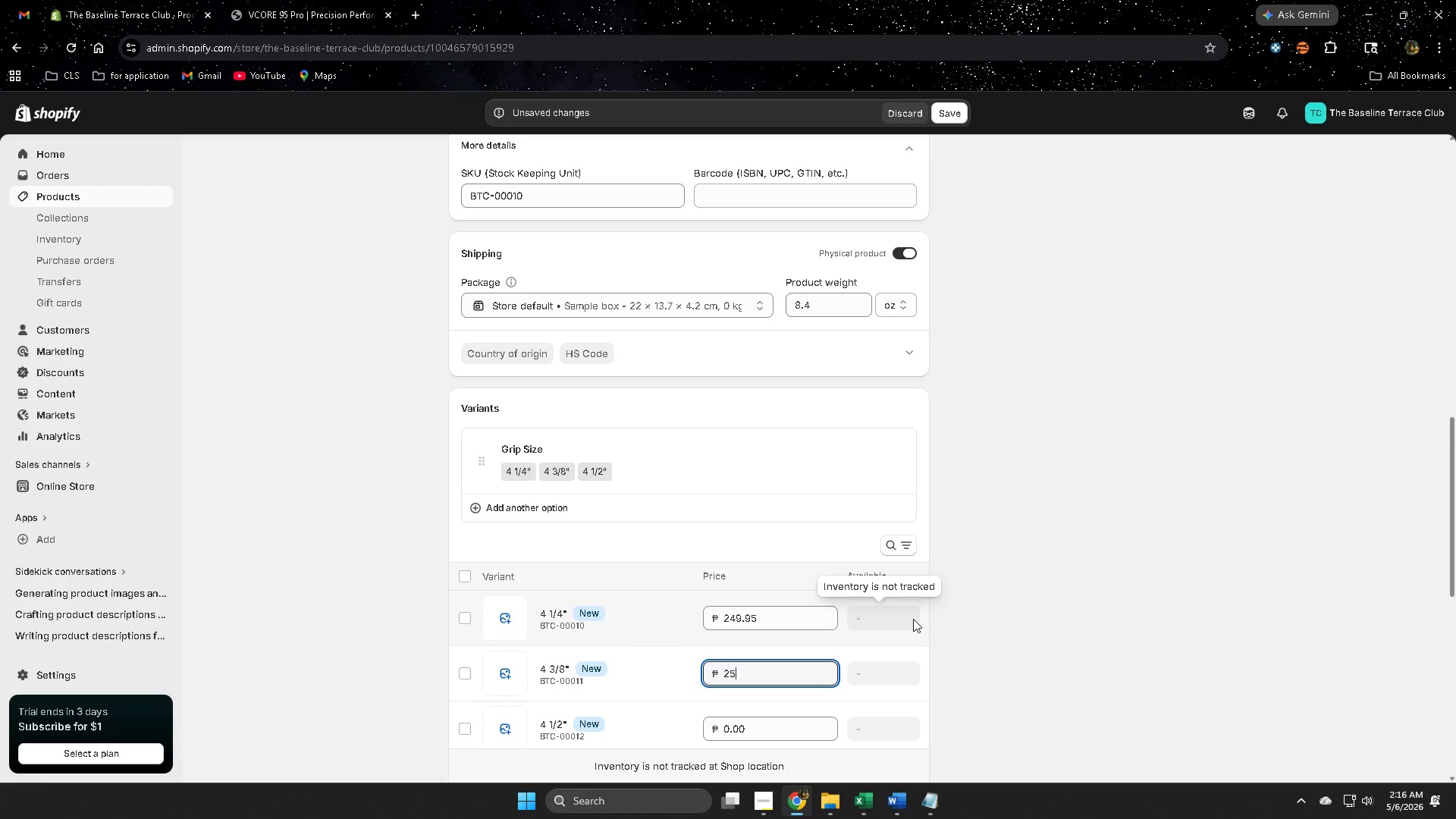 
key(Numpad4)
 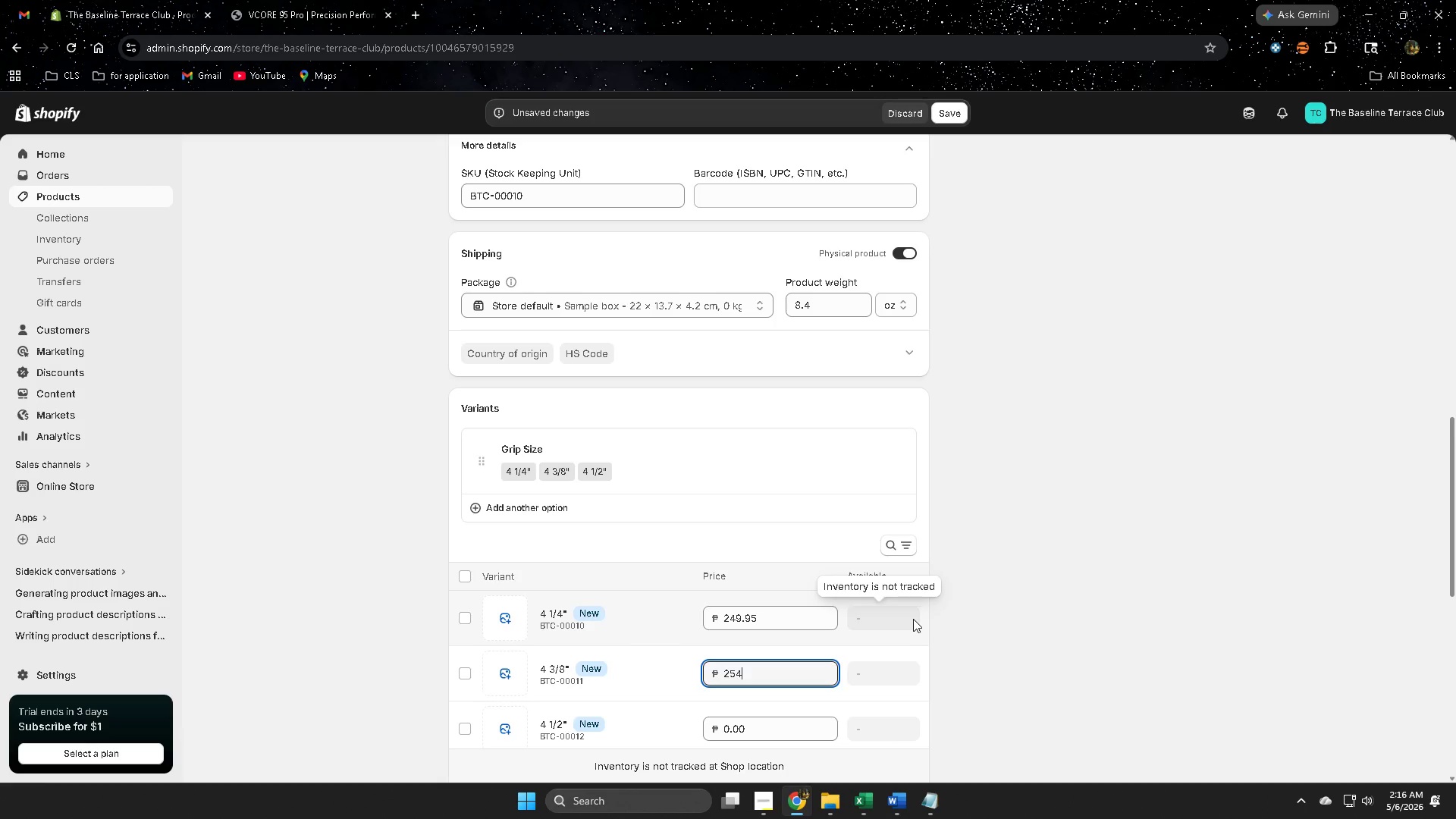 
key(NumpadDecimal)
 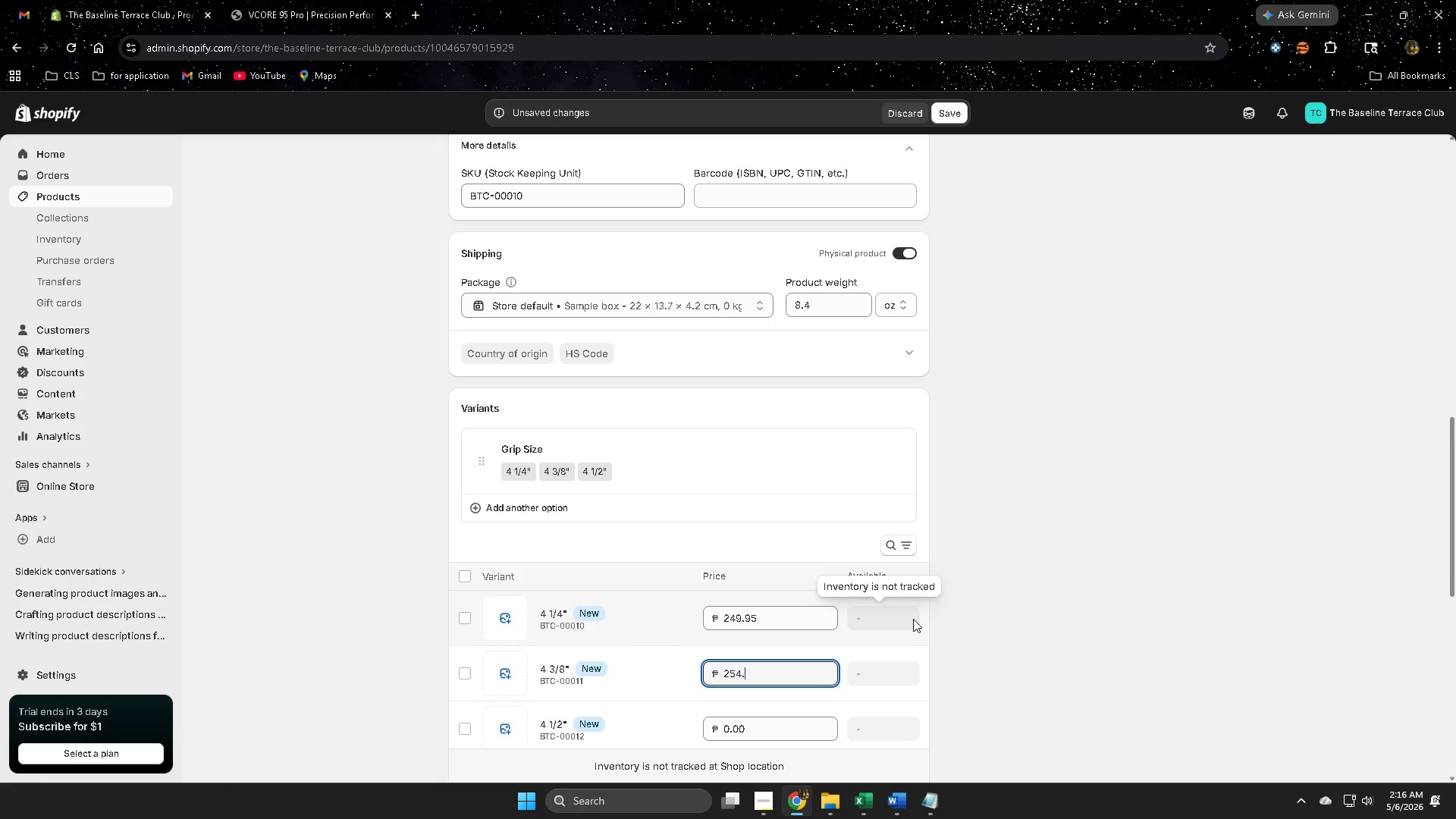 
key(Numpad9)
 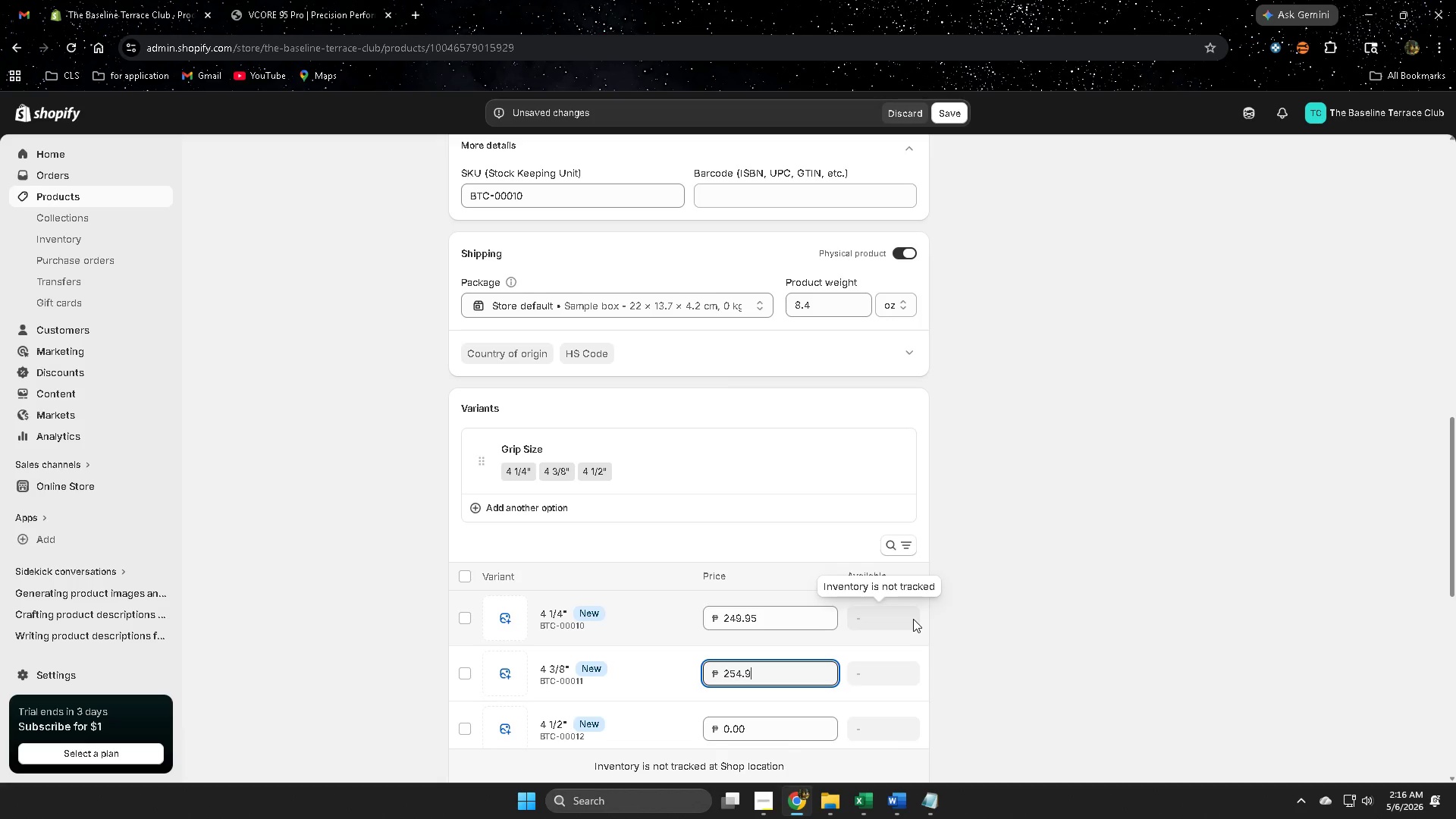 
key(Numpad4)
 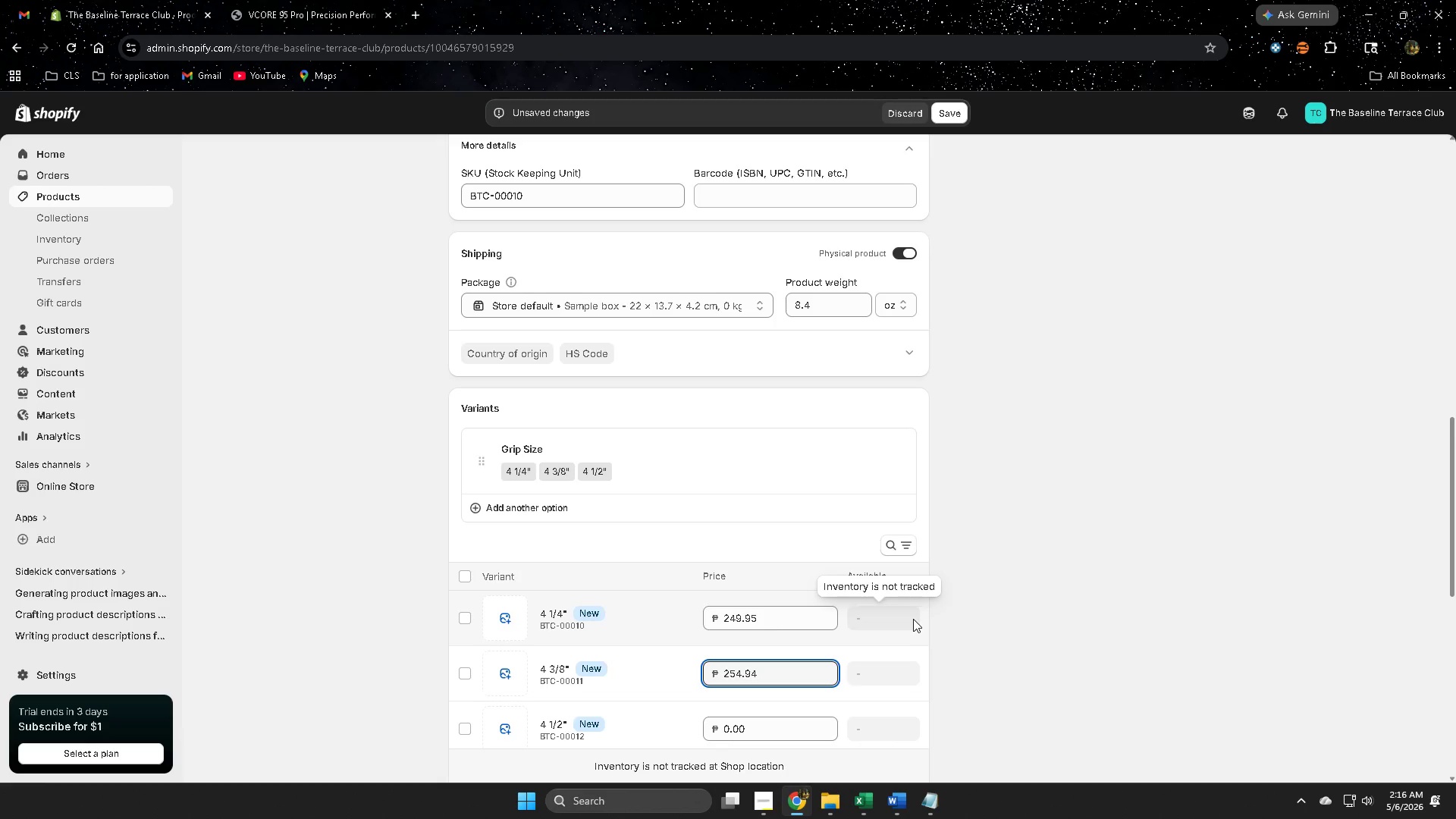 
key(Backspace)
 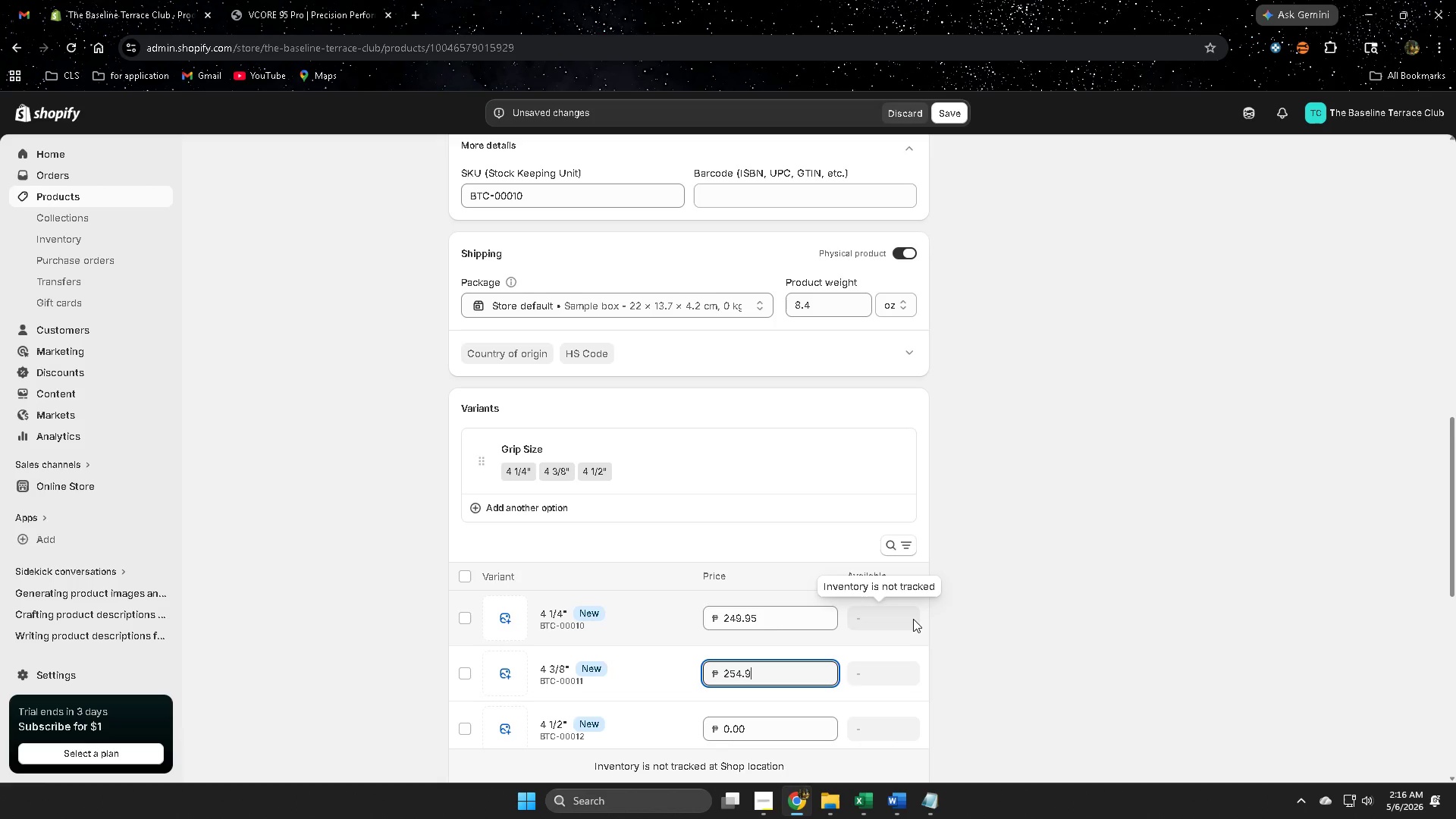 
key(Numpad5)
 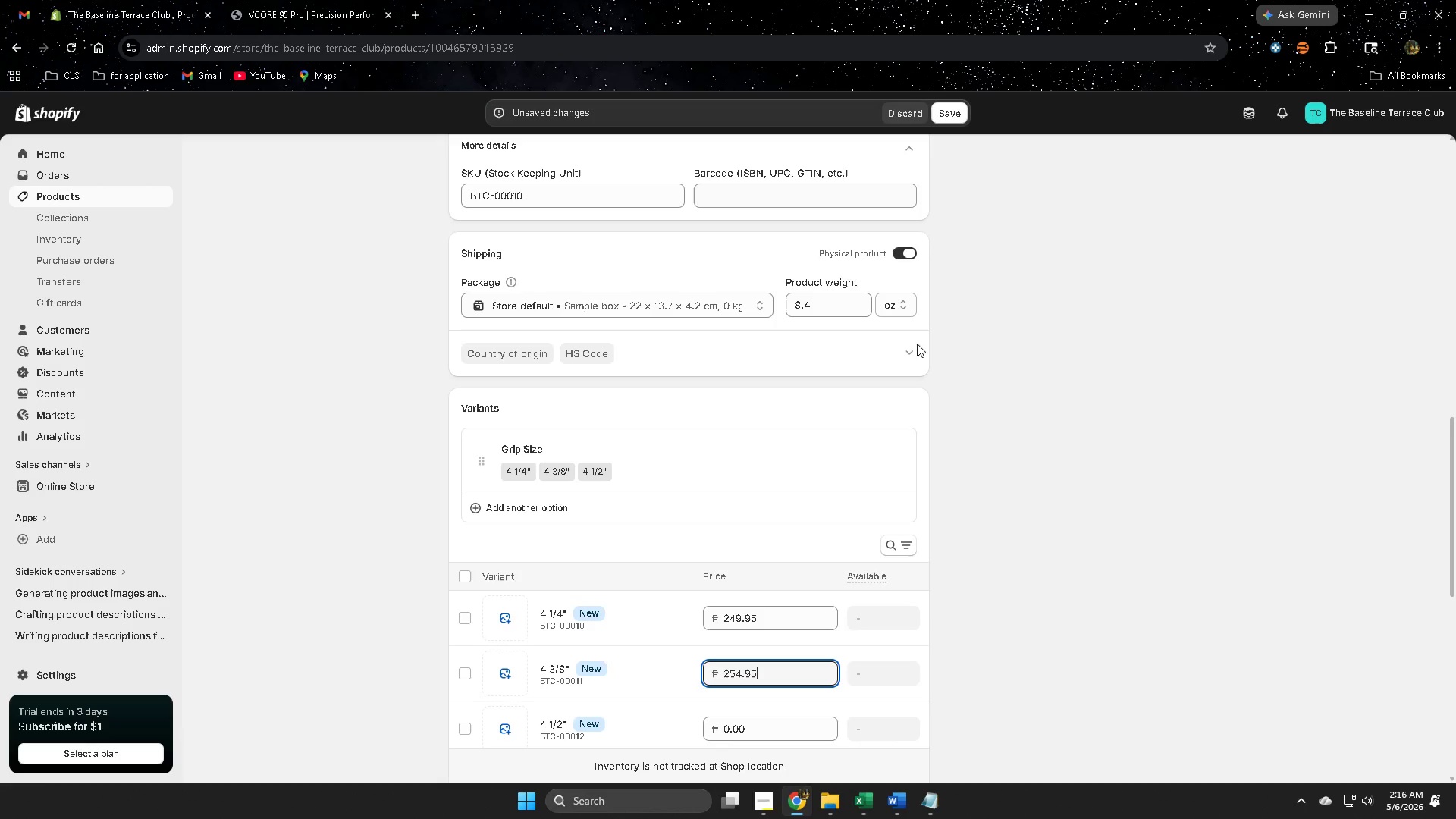 
scroll: coordinate [1079, 328], scroll_direction: down, amount: 2.0